 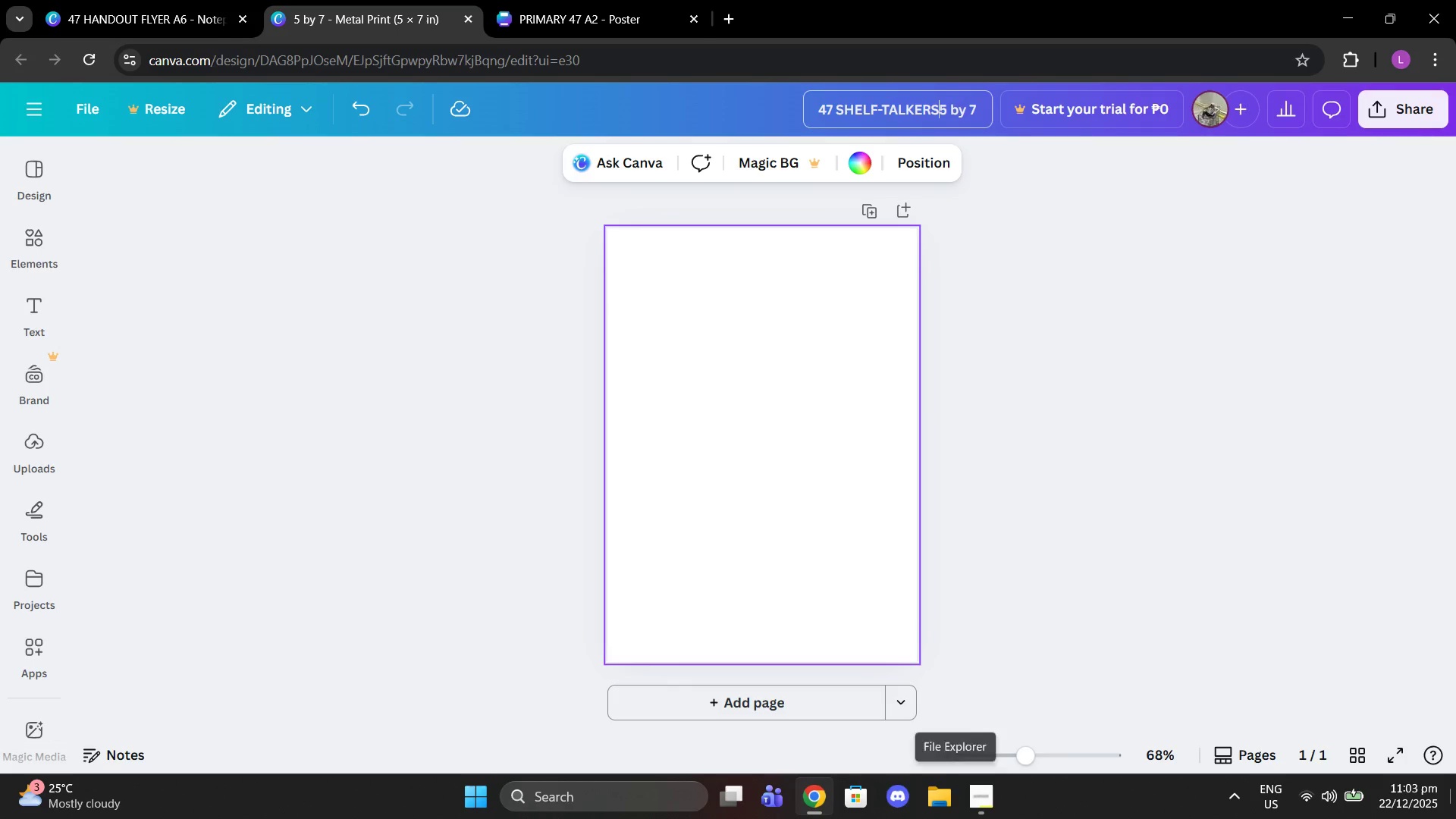 
key(Space)
 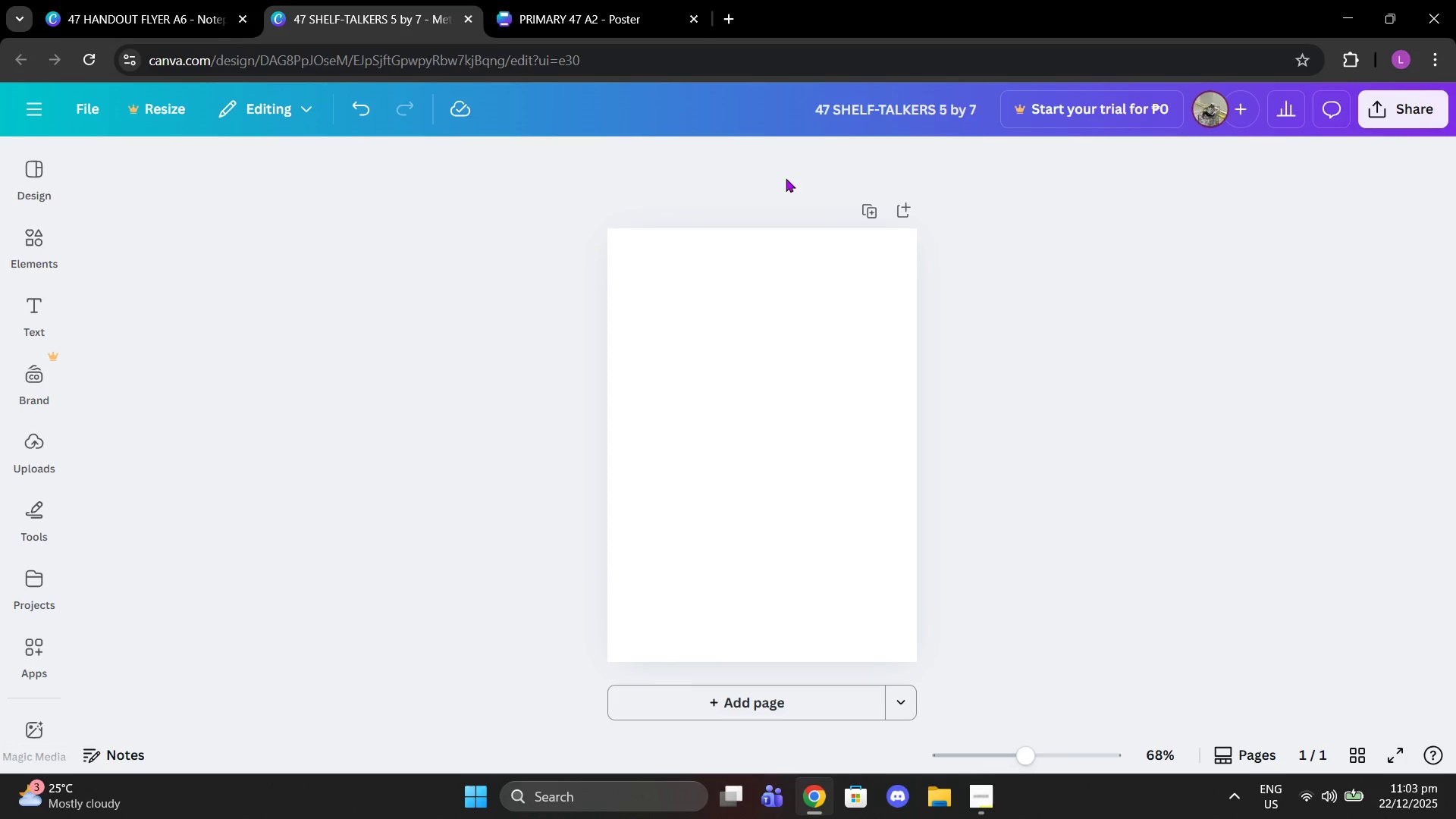 
left_click([655, 0])
 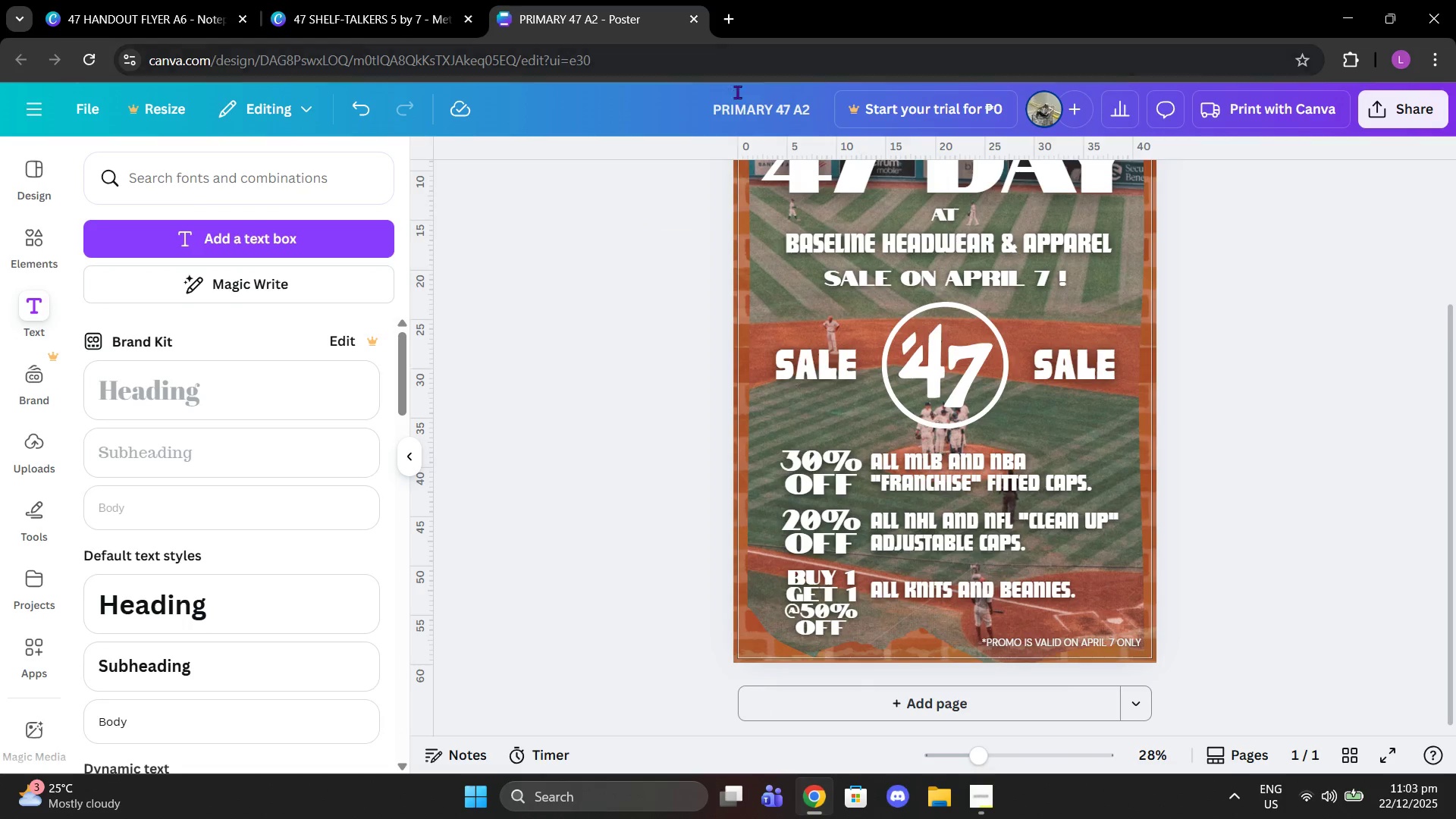 
left_click([720, 103])
 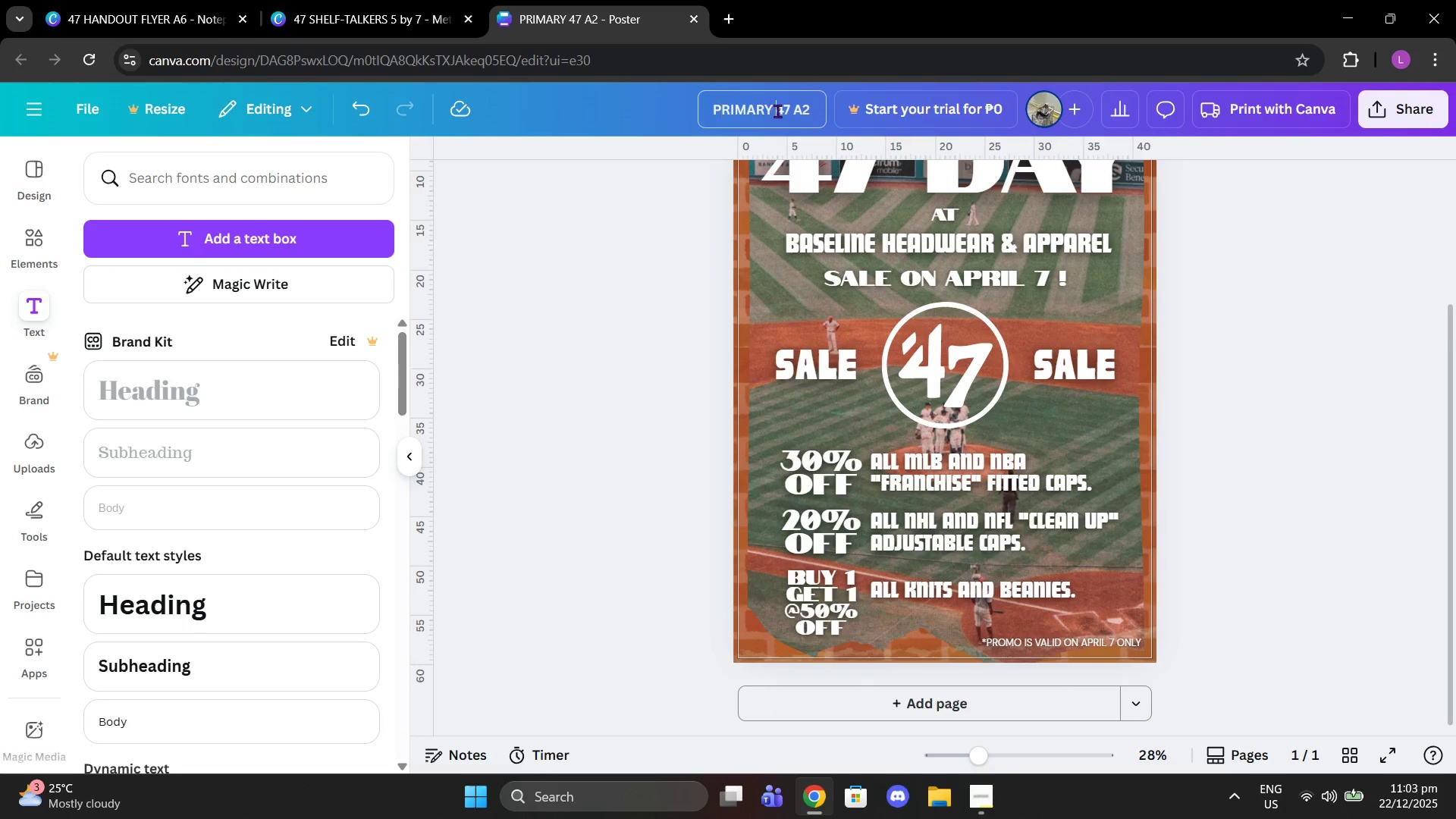 
triple_click([777, 111])
 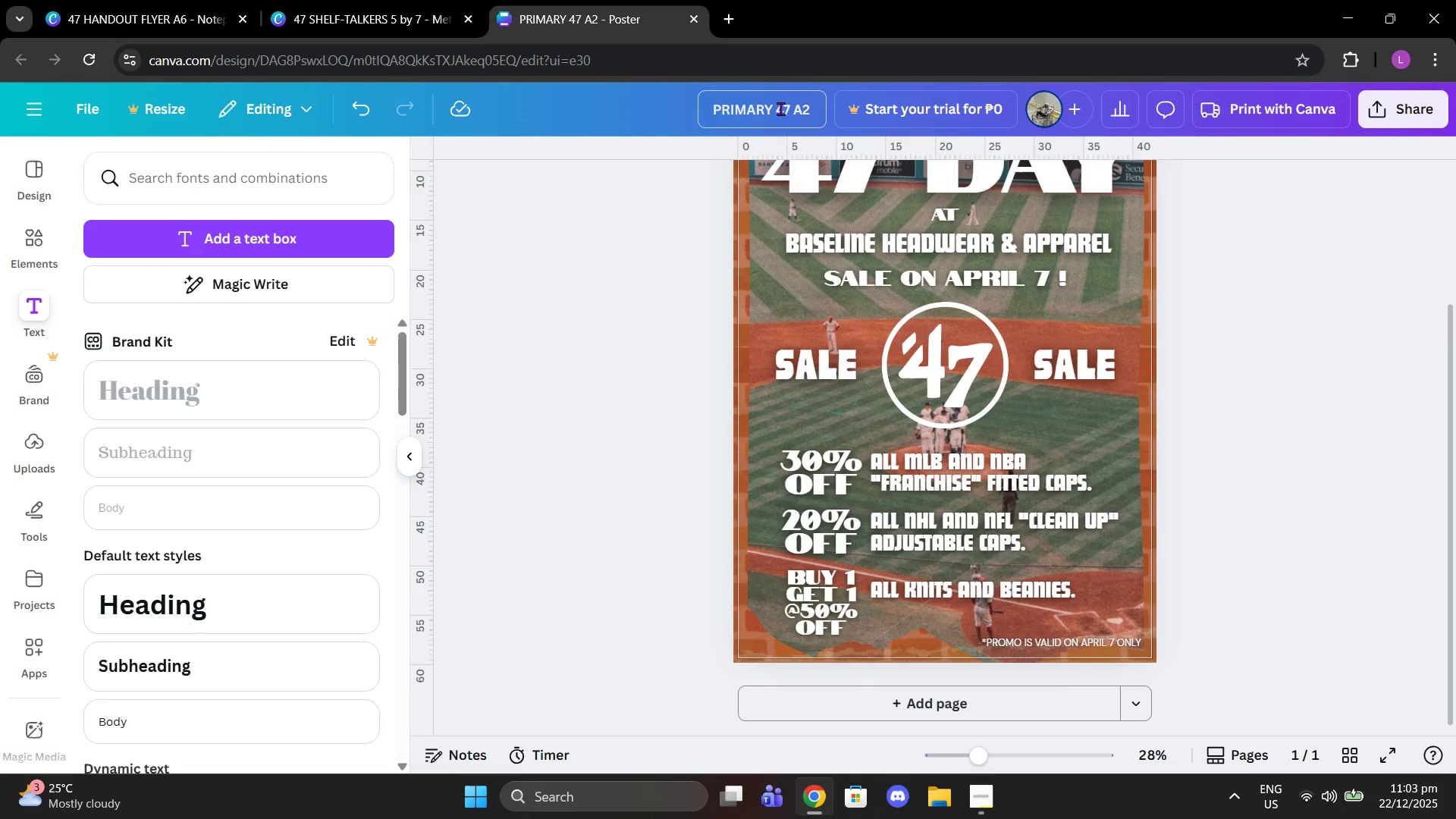 
triple_click([780, 108])
 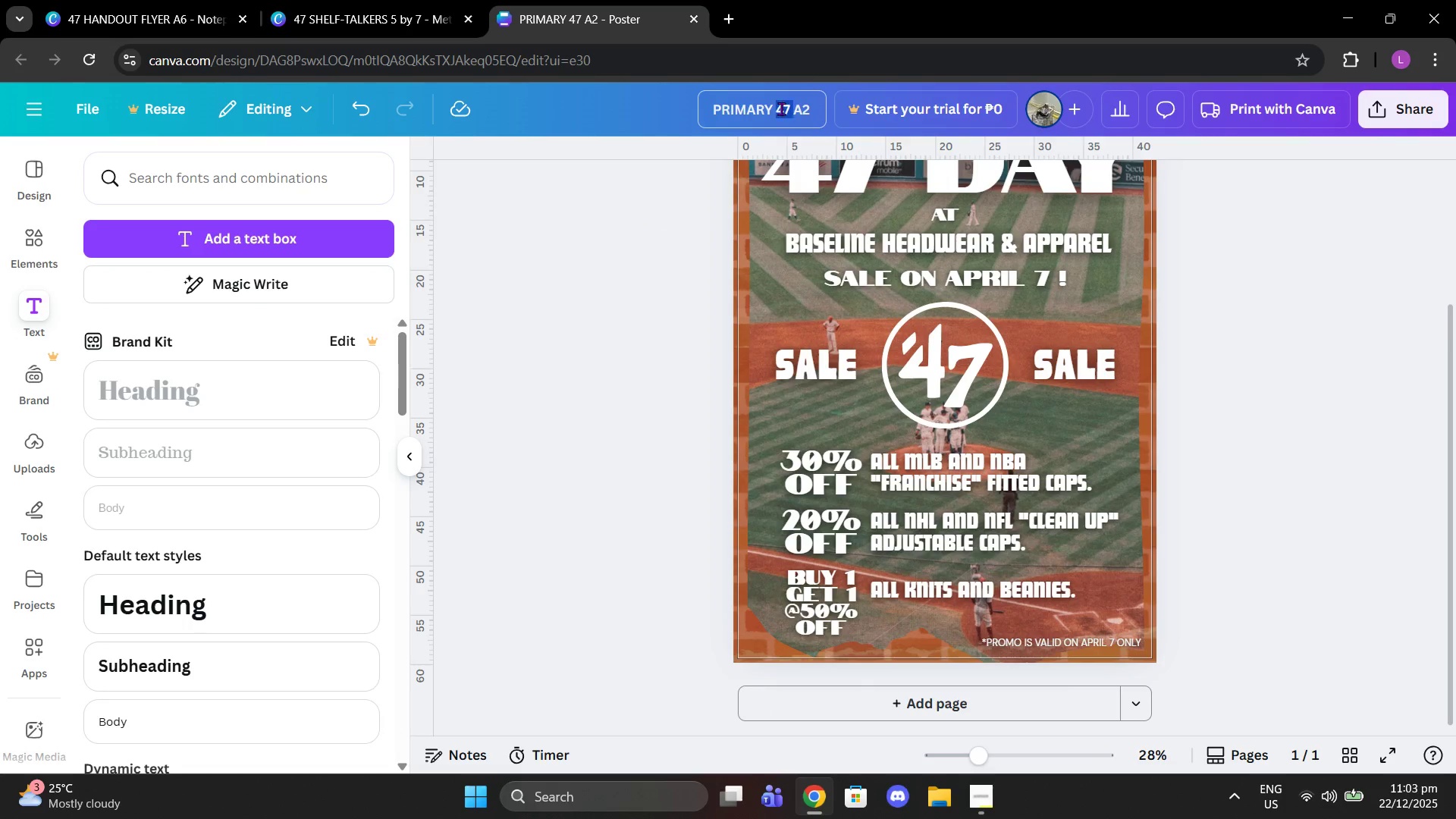 
triple_click([781, 108])
 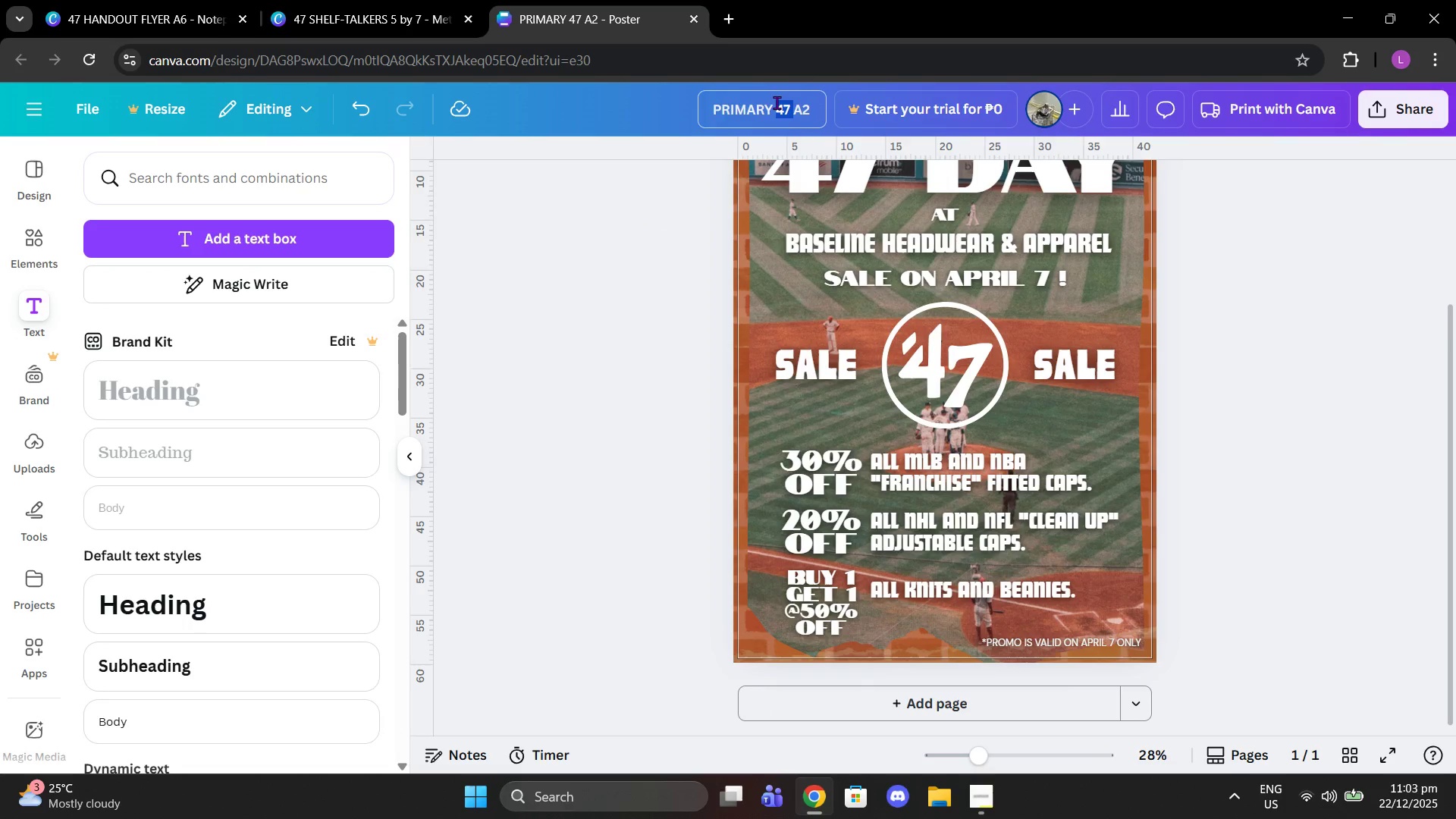 
key(Backspace)
 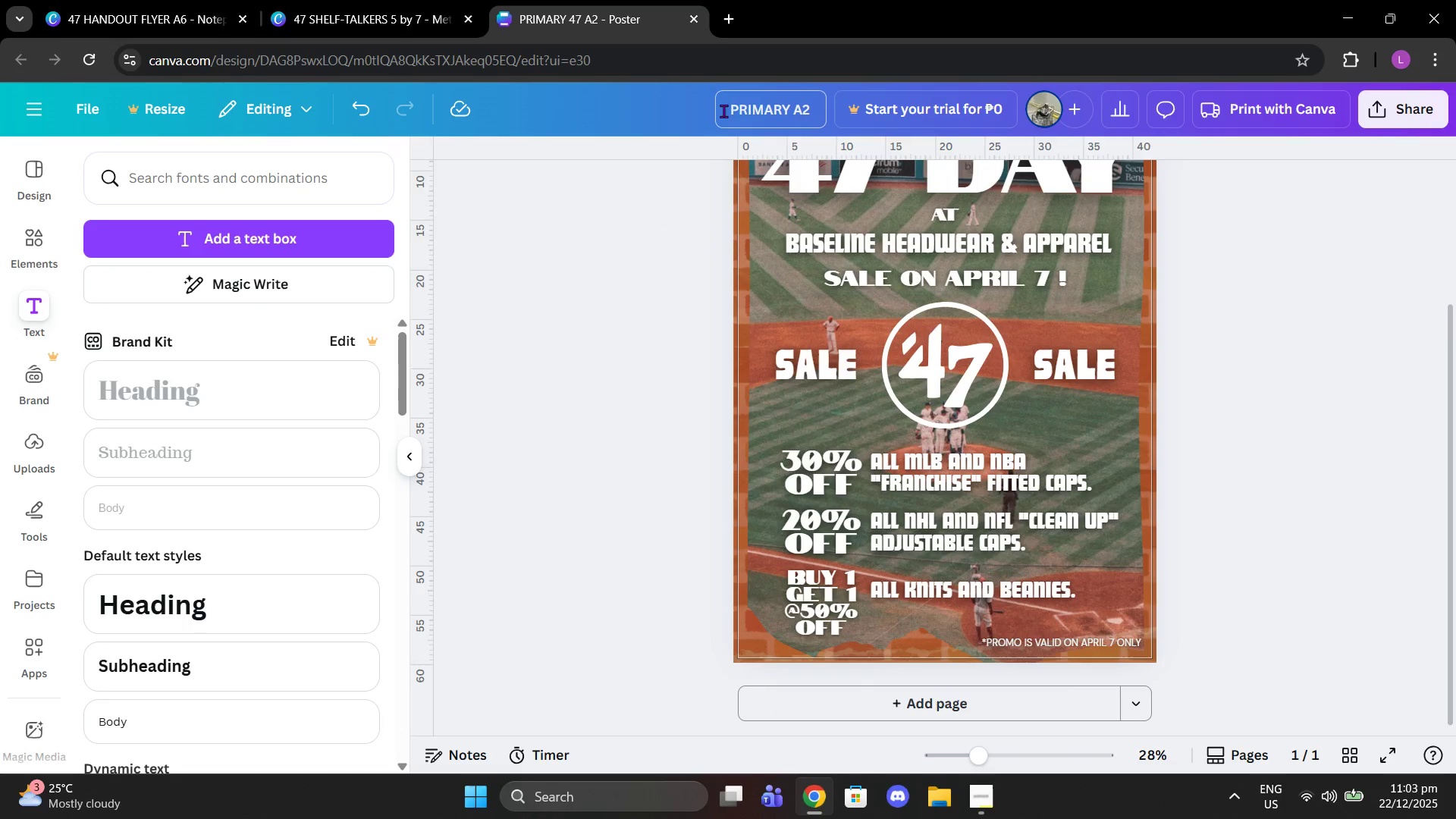 
left_click([723, 111])
 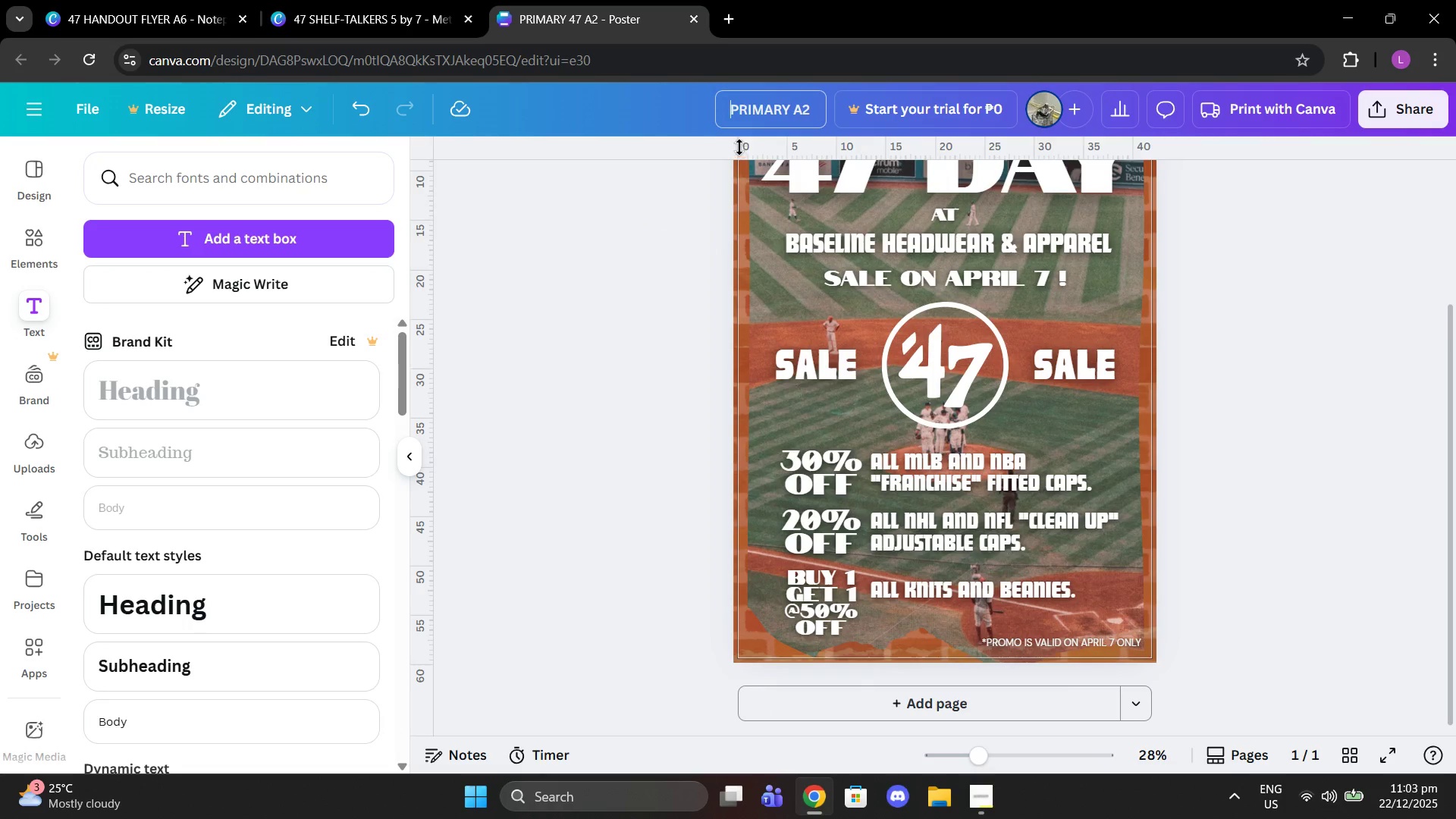 
type(47 )
 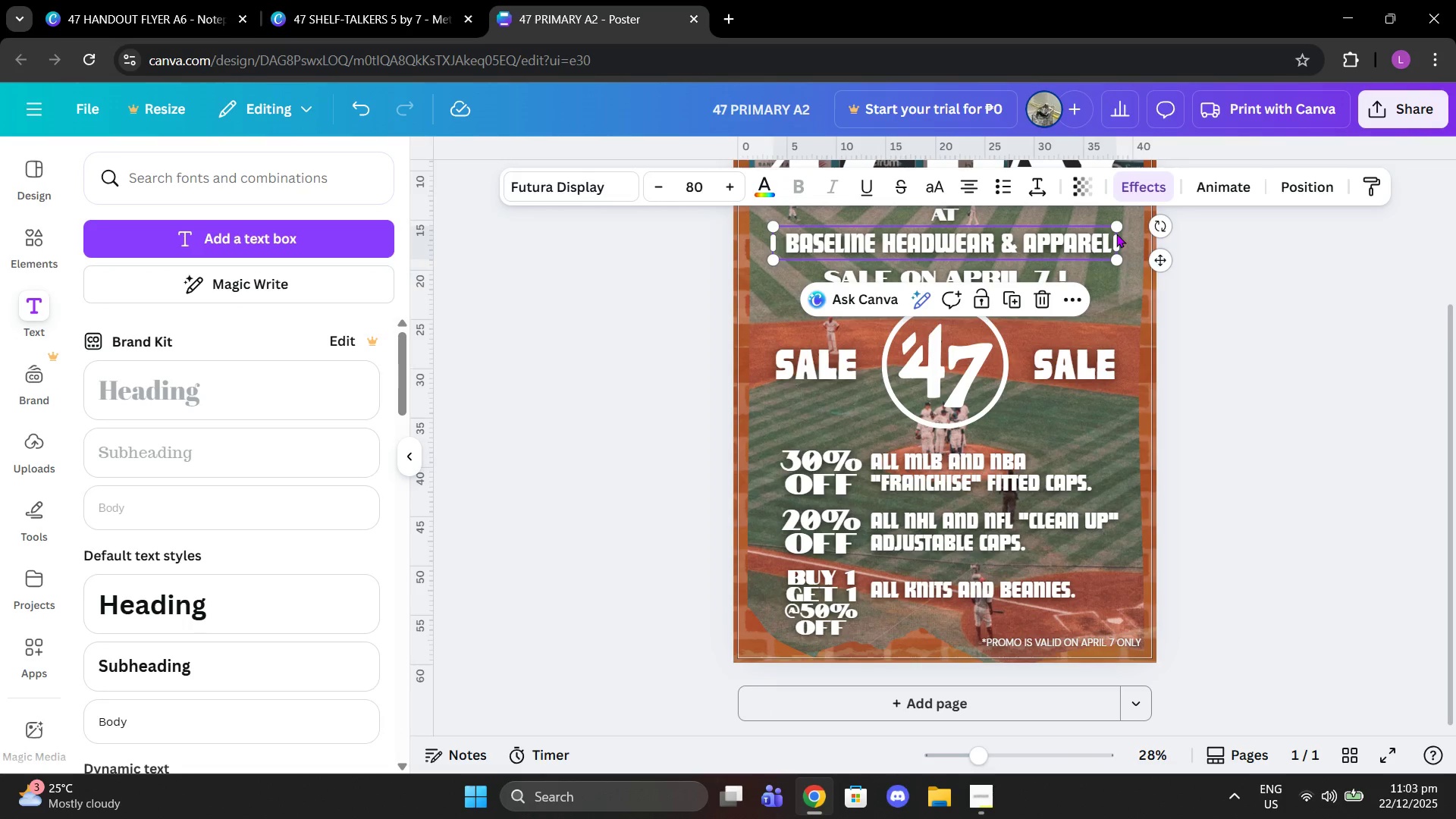 
double_click([1225, 253])
 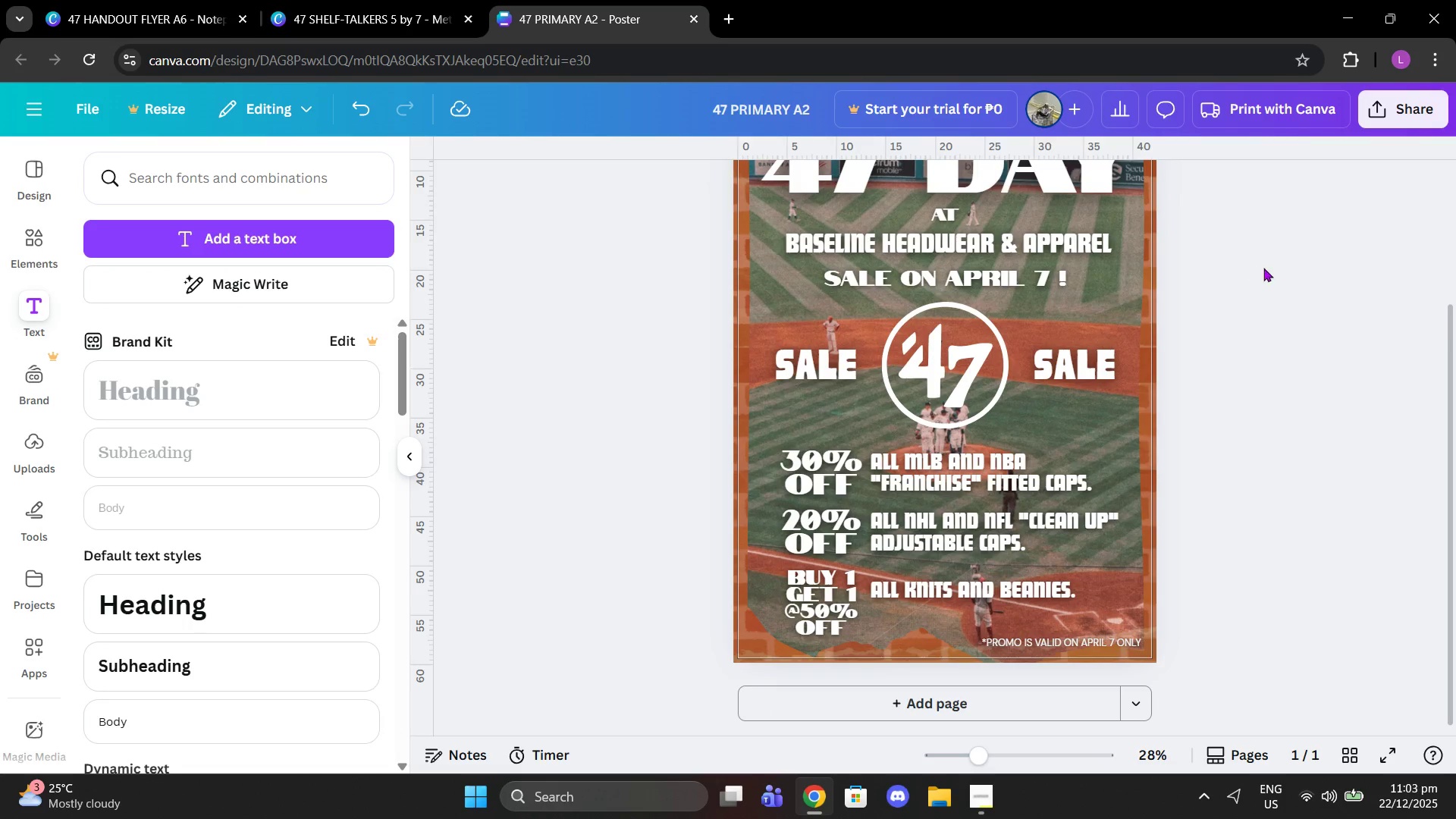 
scroll: coordinate [1272, 273], scroll_direction: up, amount: 1.0
 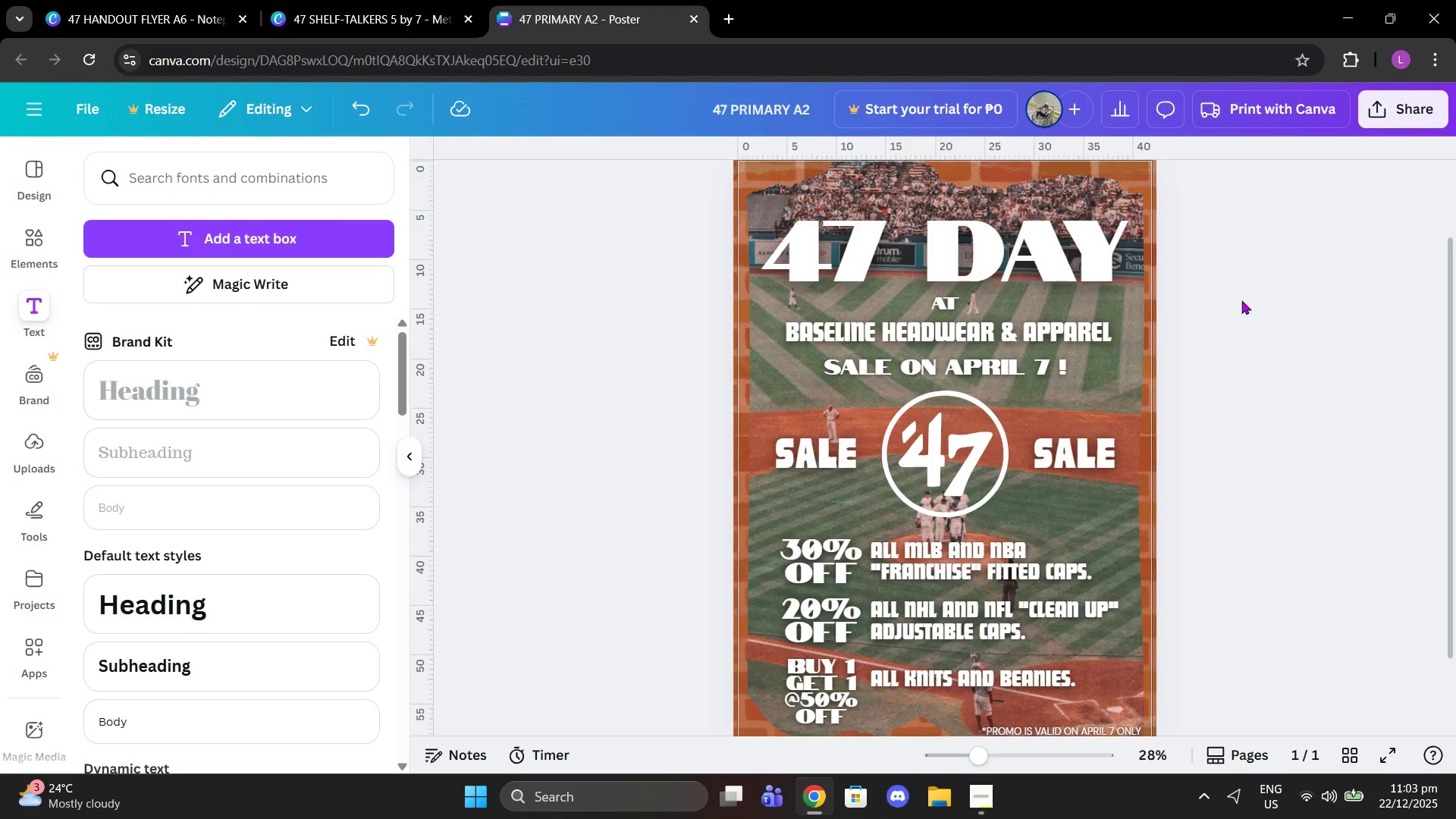 
scroll: coordinate [1226, 302], scroll_direction: down, amount: 1.0
 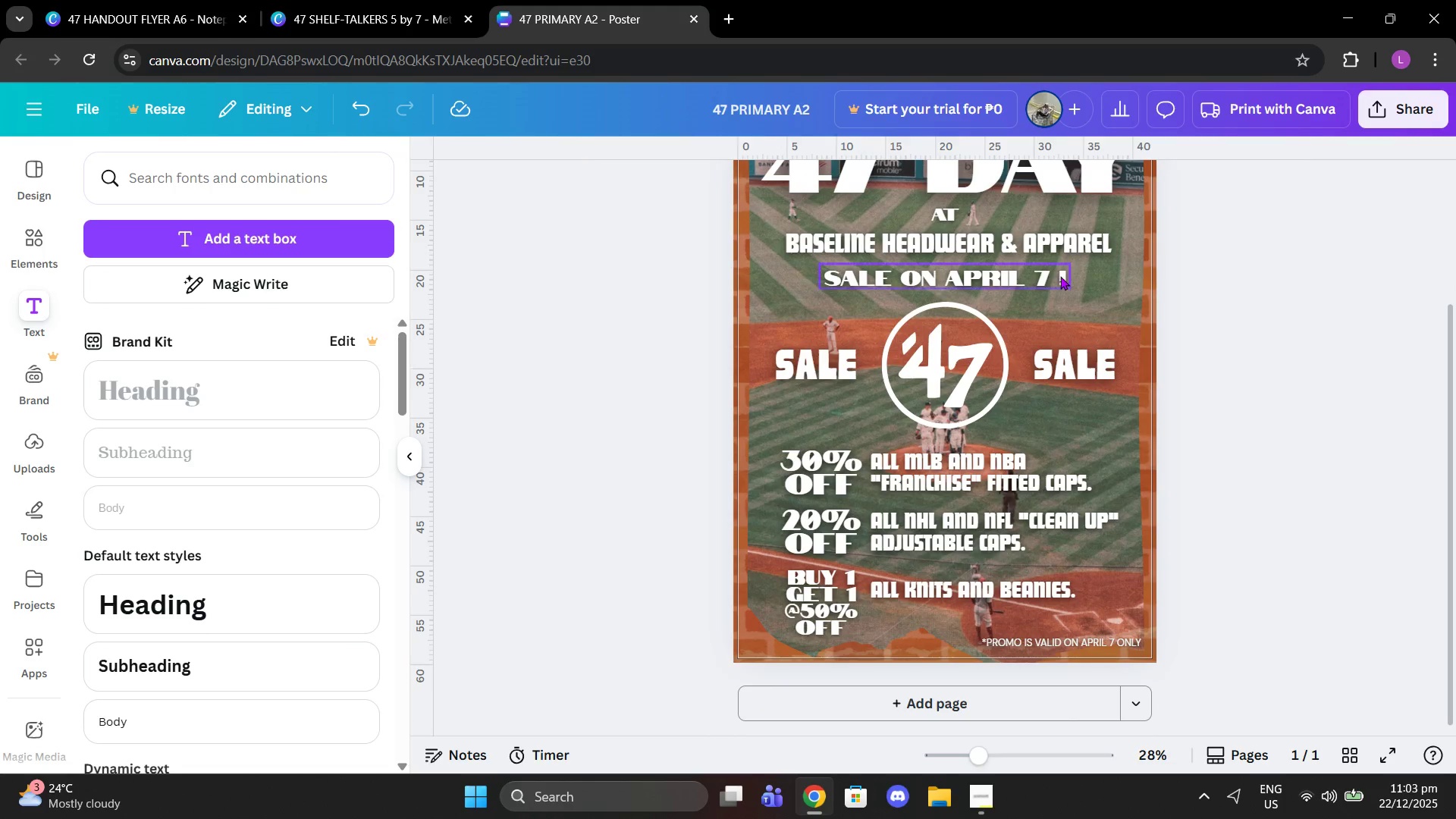 
left_click([1056, 275])
 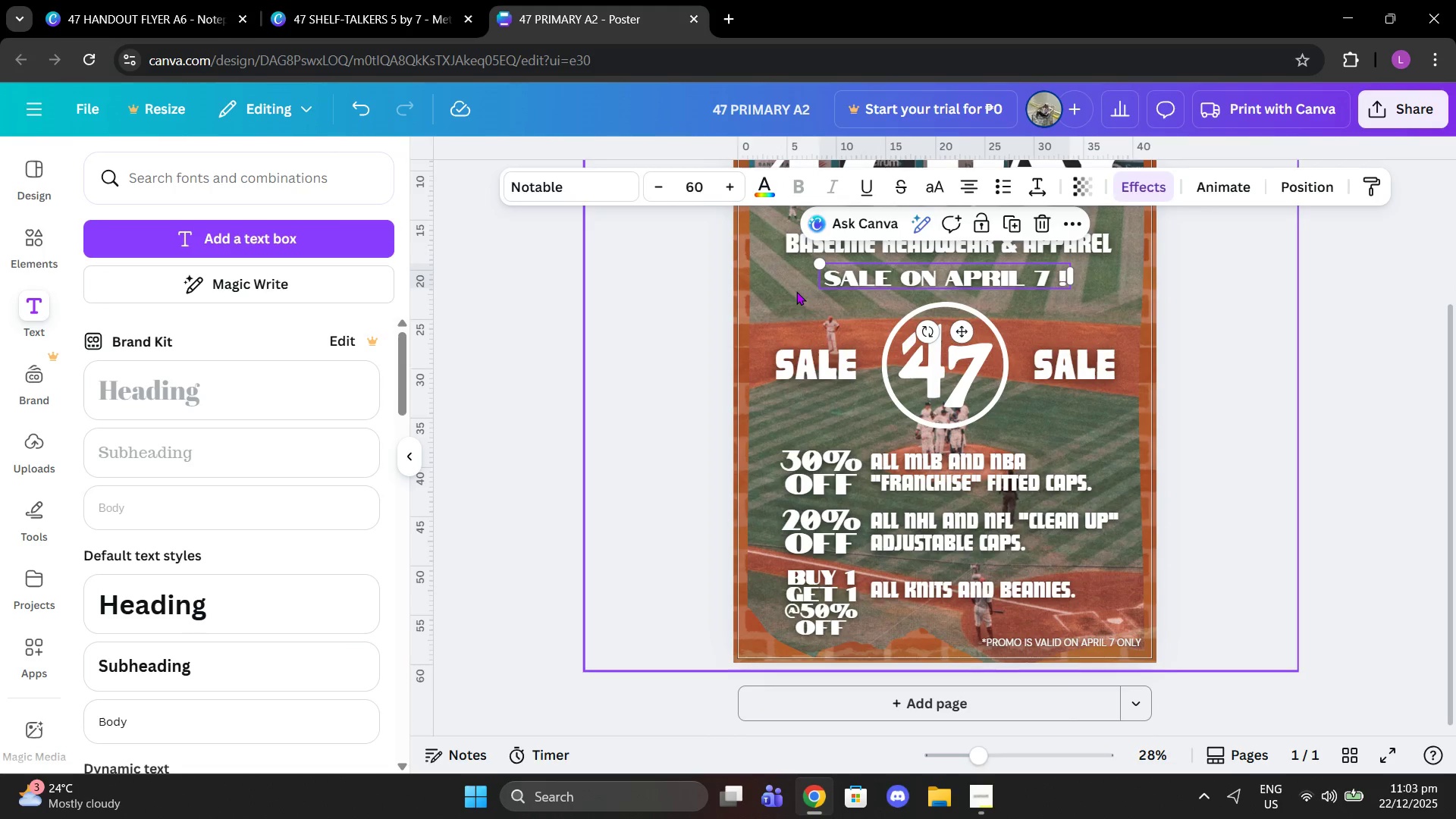 
scroll: coordinate [855, 285], scroll_direction: up, amount: 1.0
 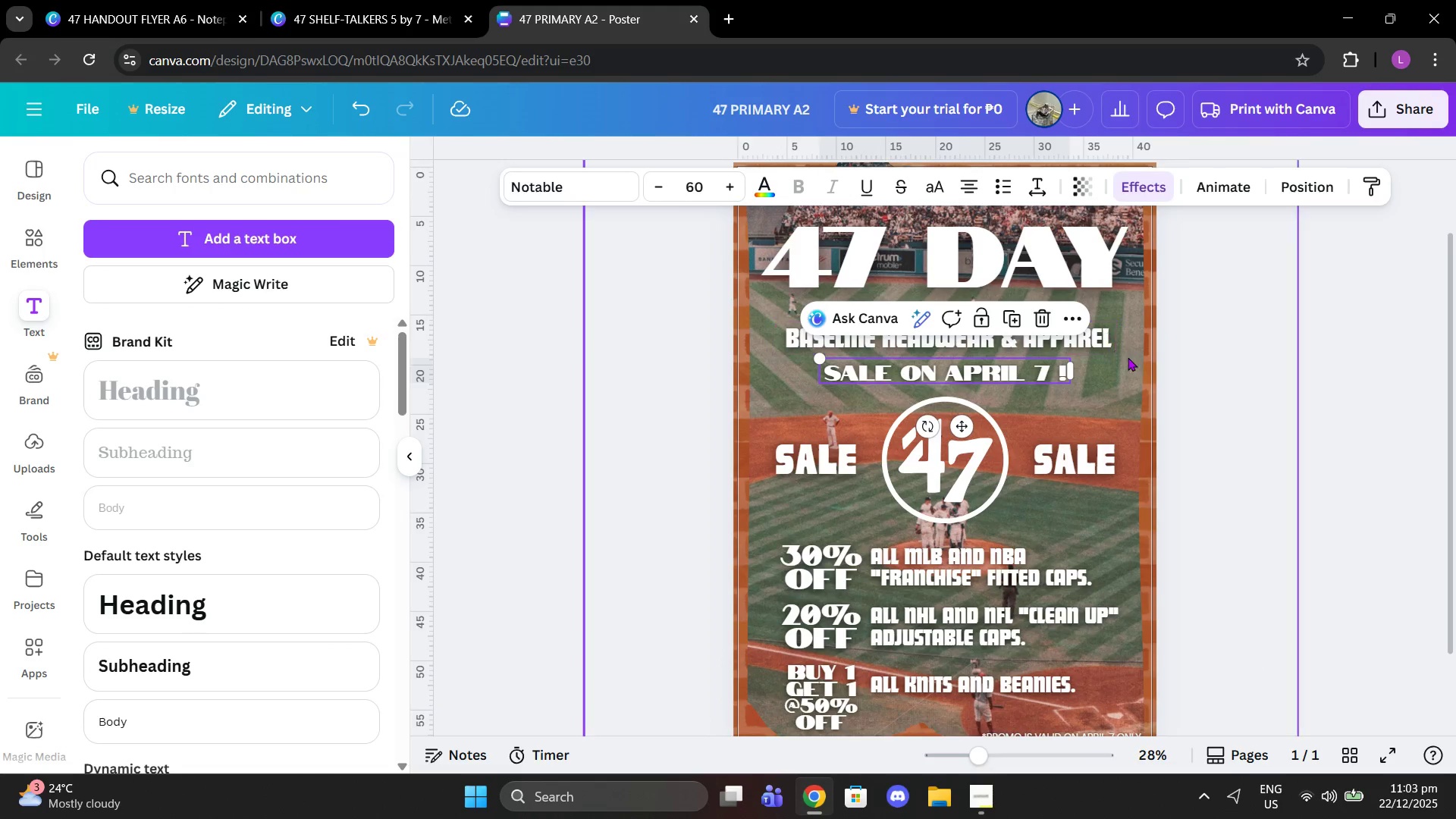 
left_click([1257, 367])
 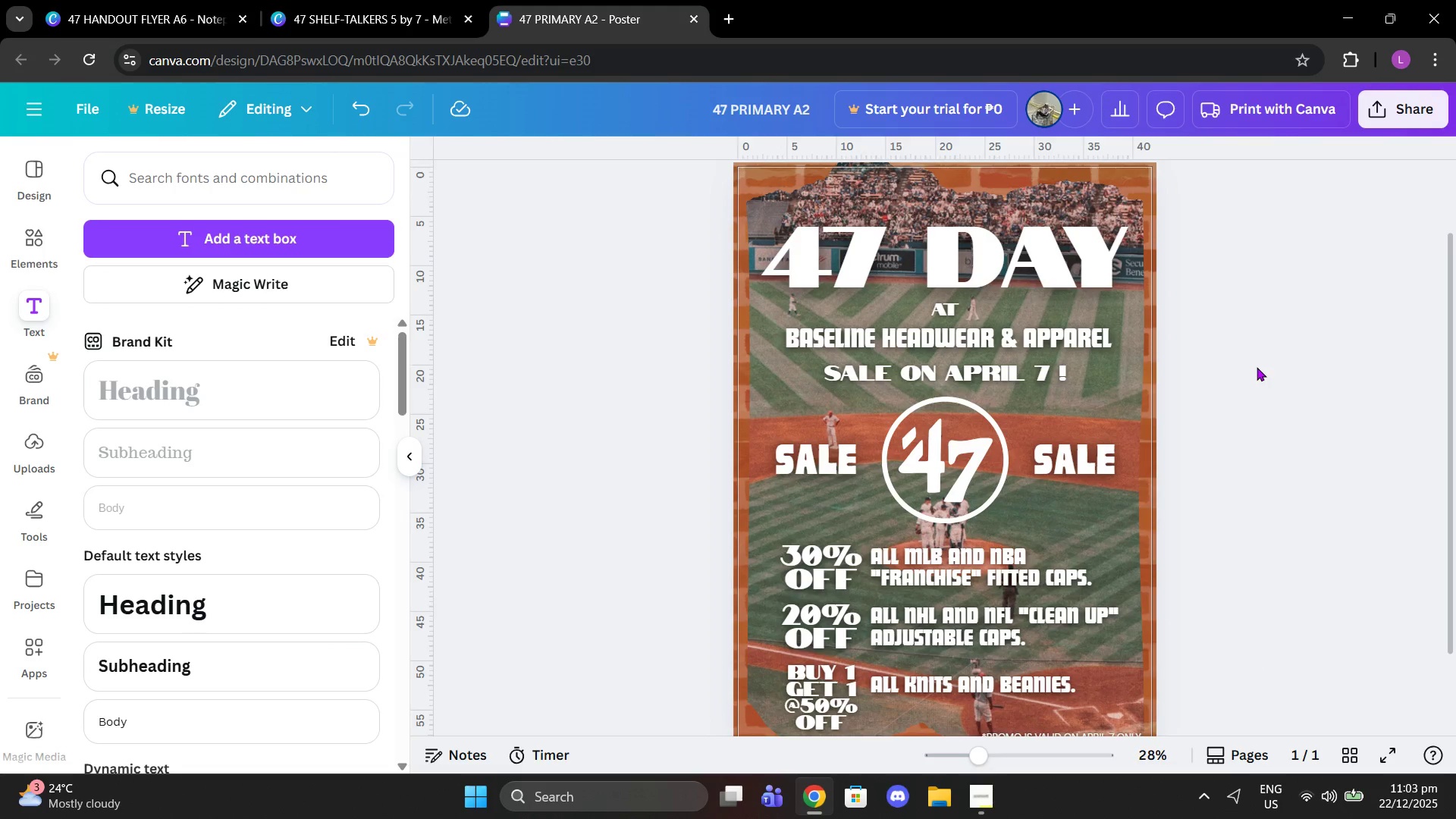 
scroll: coordinate [1257, 367], scroll_direction: down, amount: 2.0
 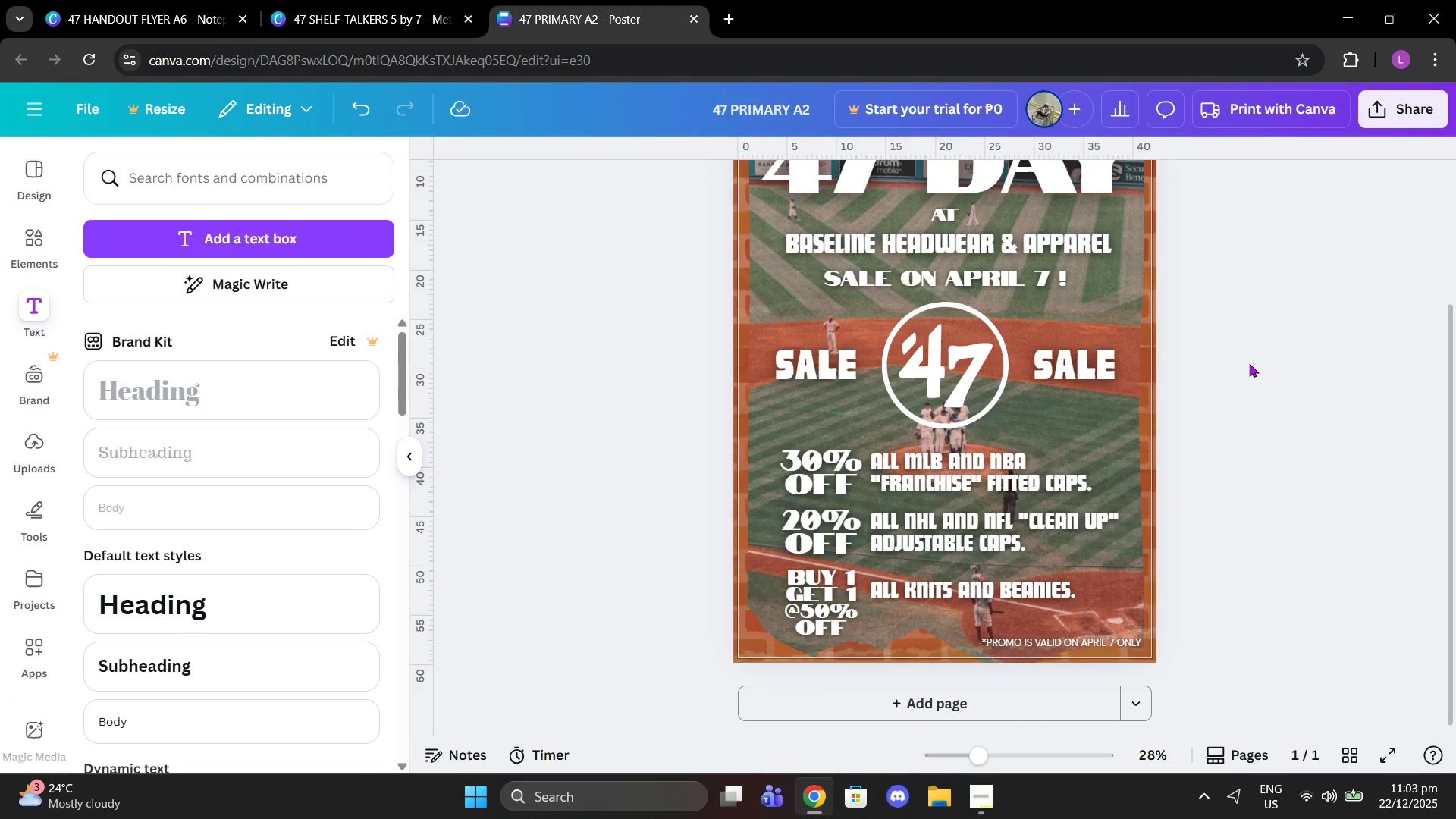 
scroll: coordinate [1346, 419], scroll_direction: none, amount: 0.0
 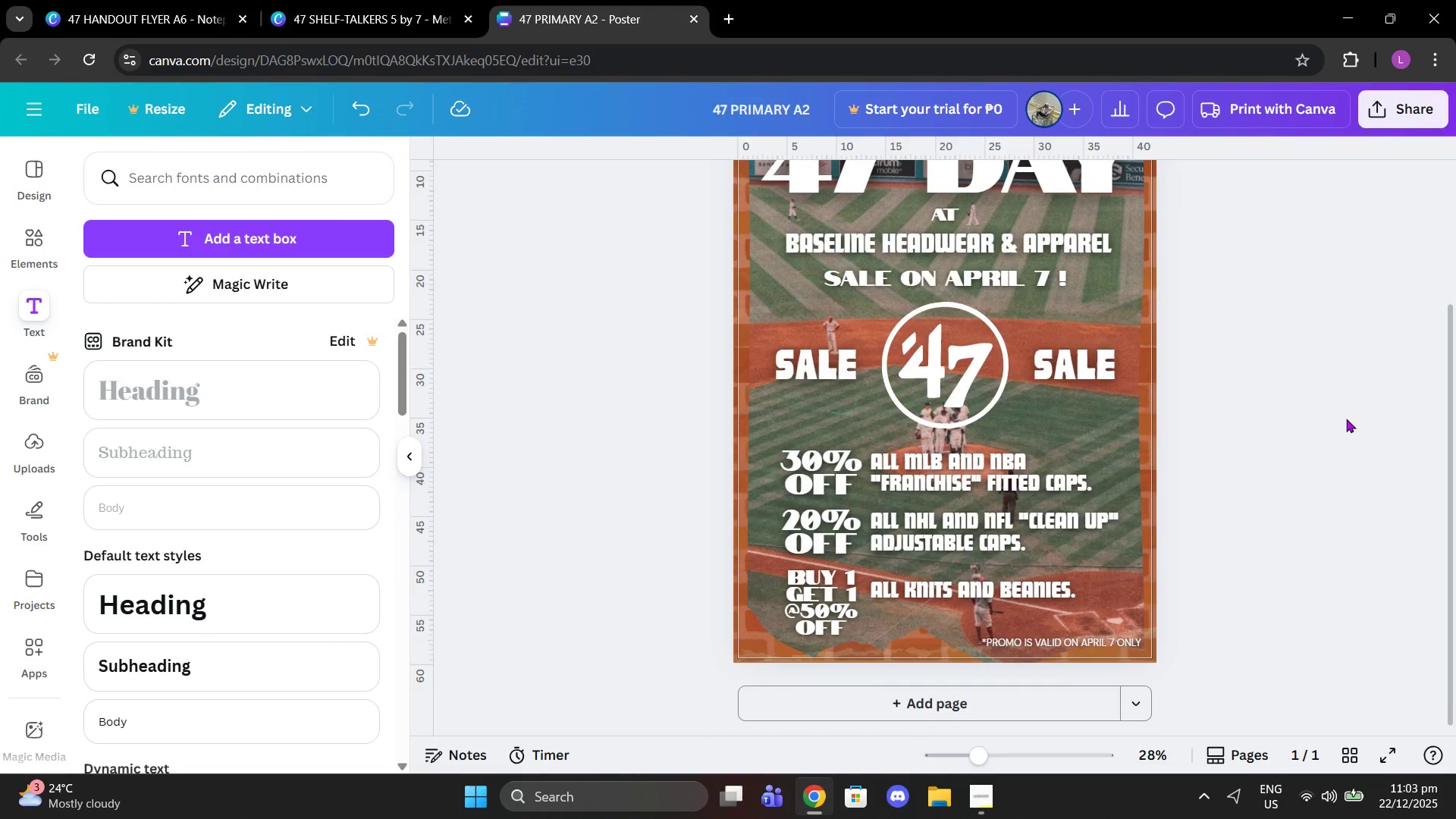 
scroll: coordinate [1346, 419], scroll_direction: up, amount: 1.0
 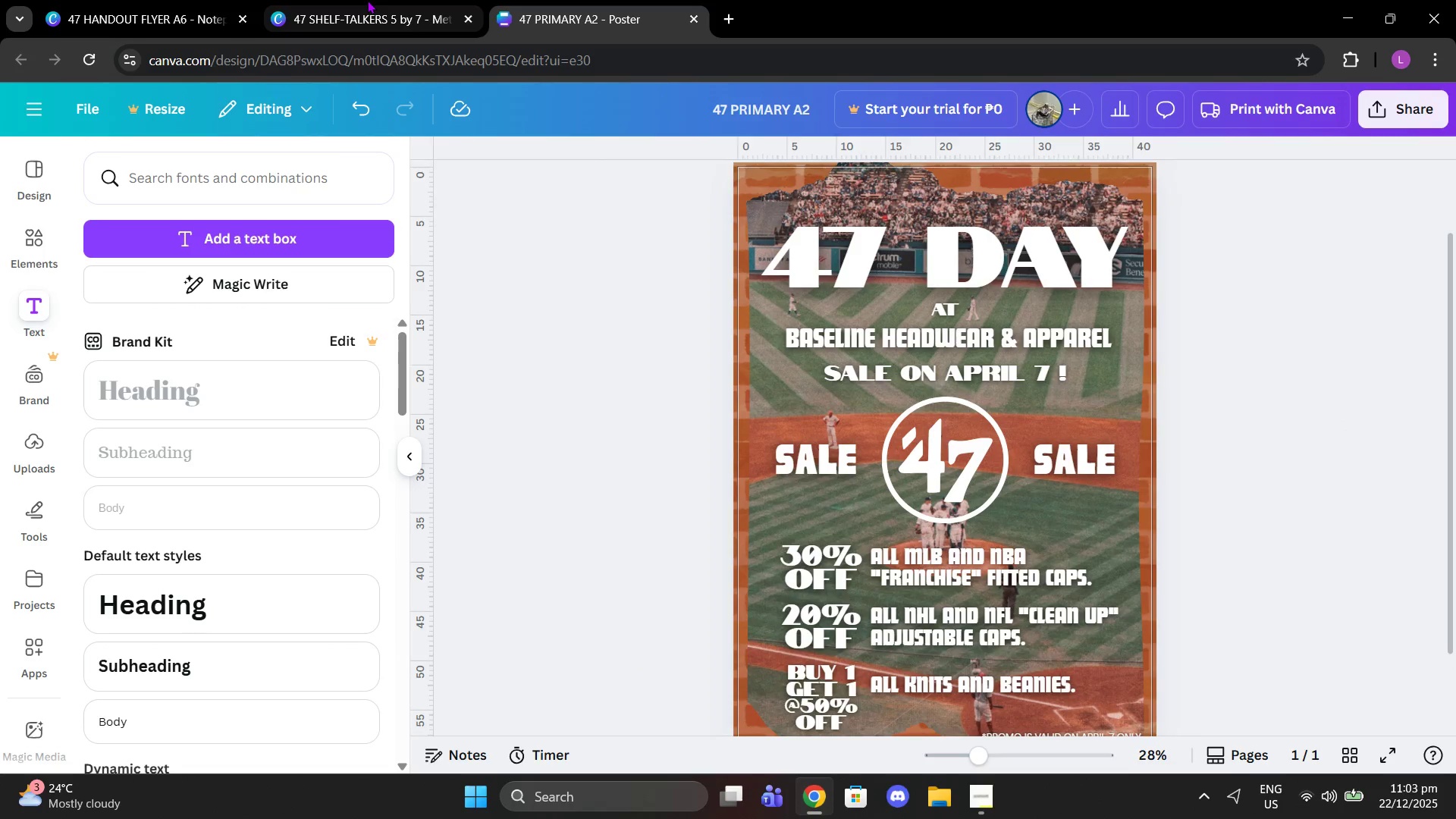 
left_click([171, 0])
 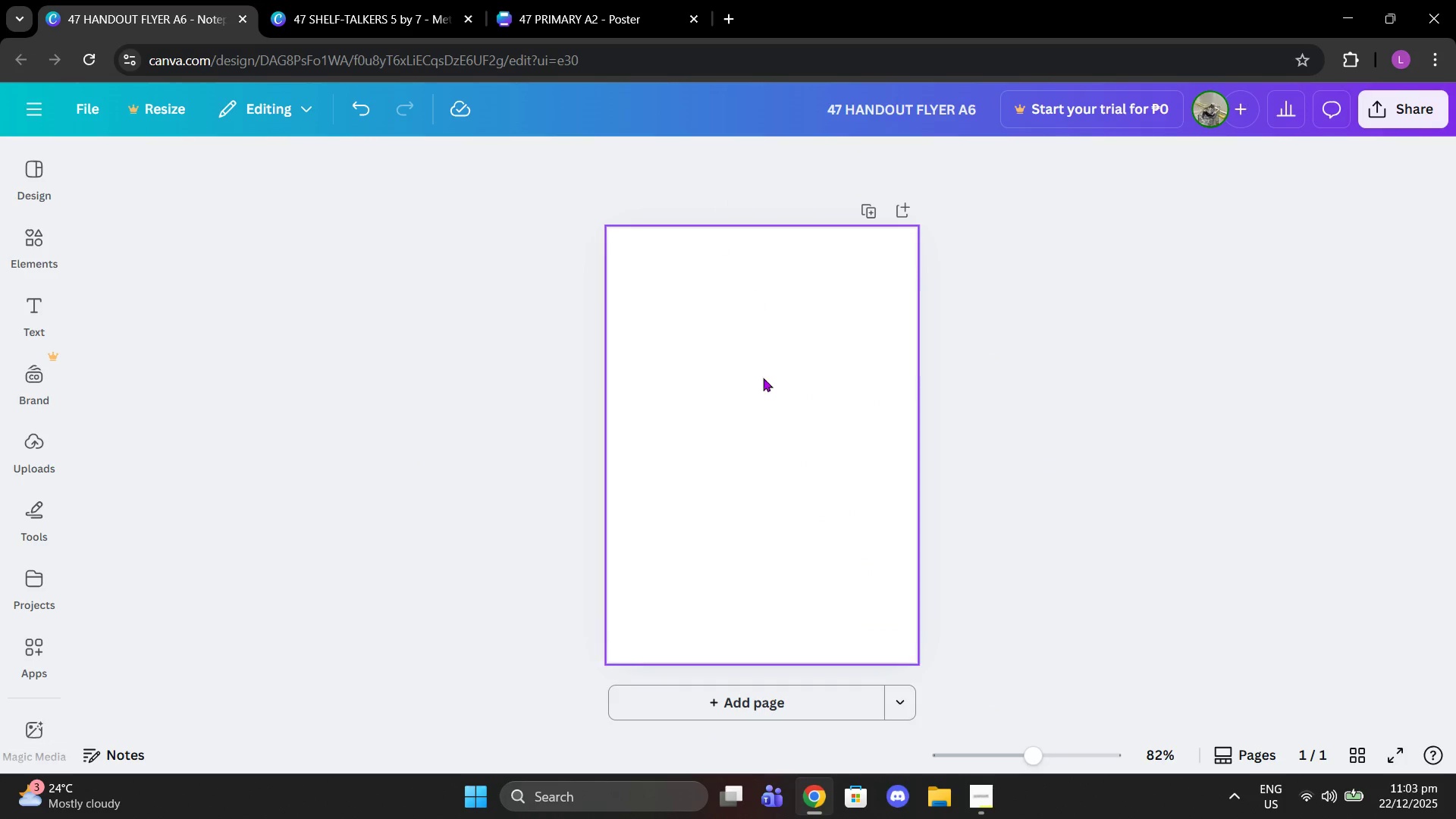 
left_click([766, 399])
 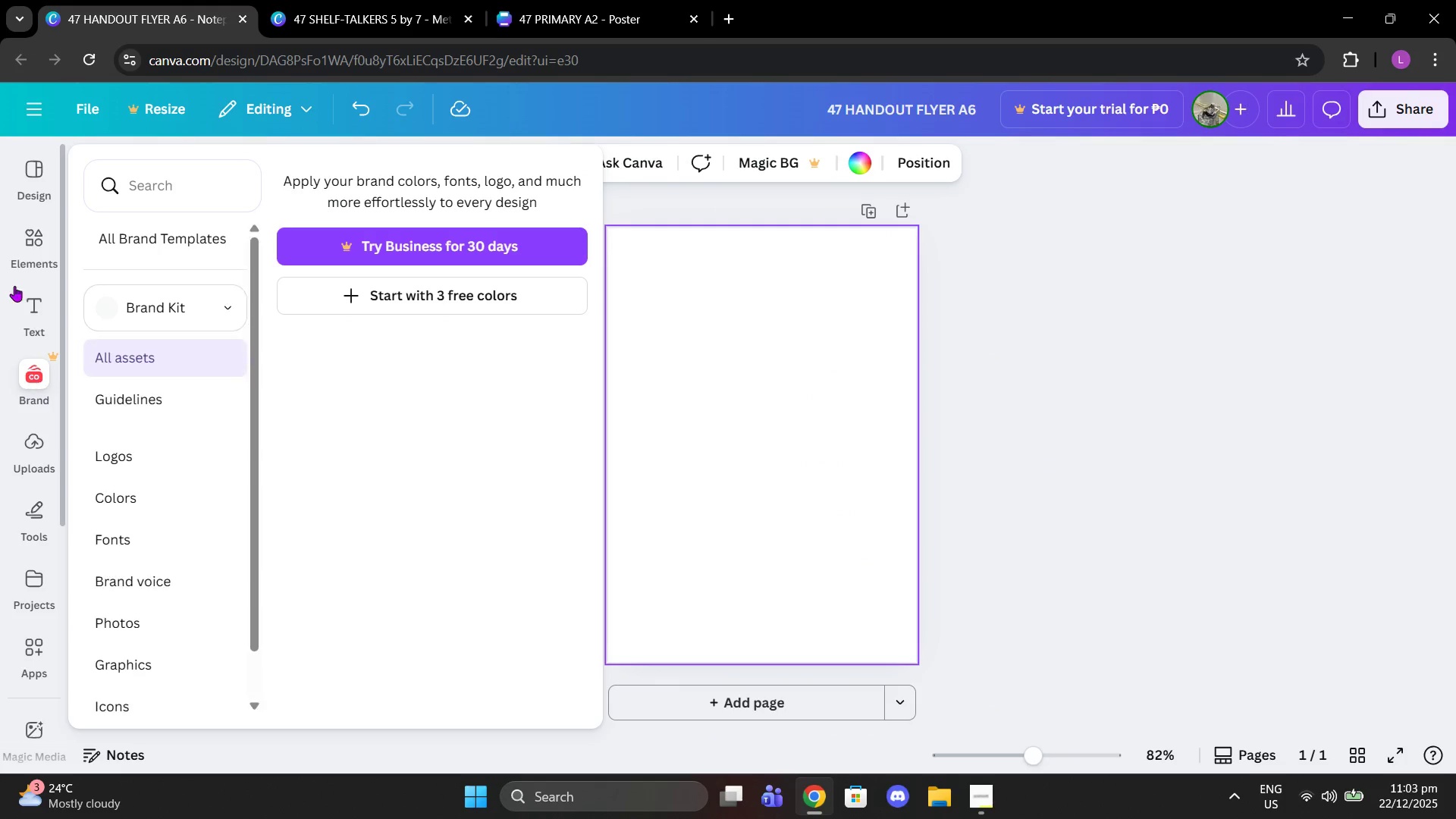 
left_click([46, 232])
 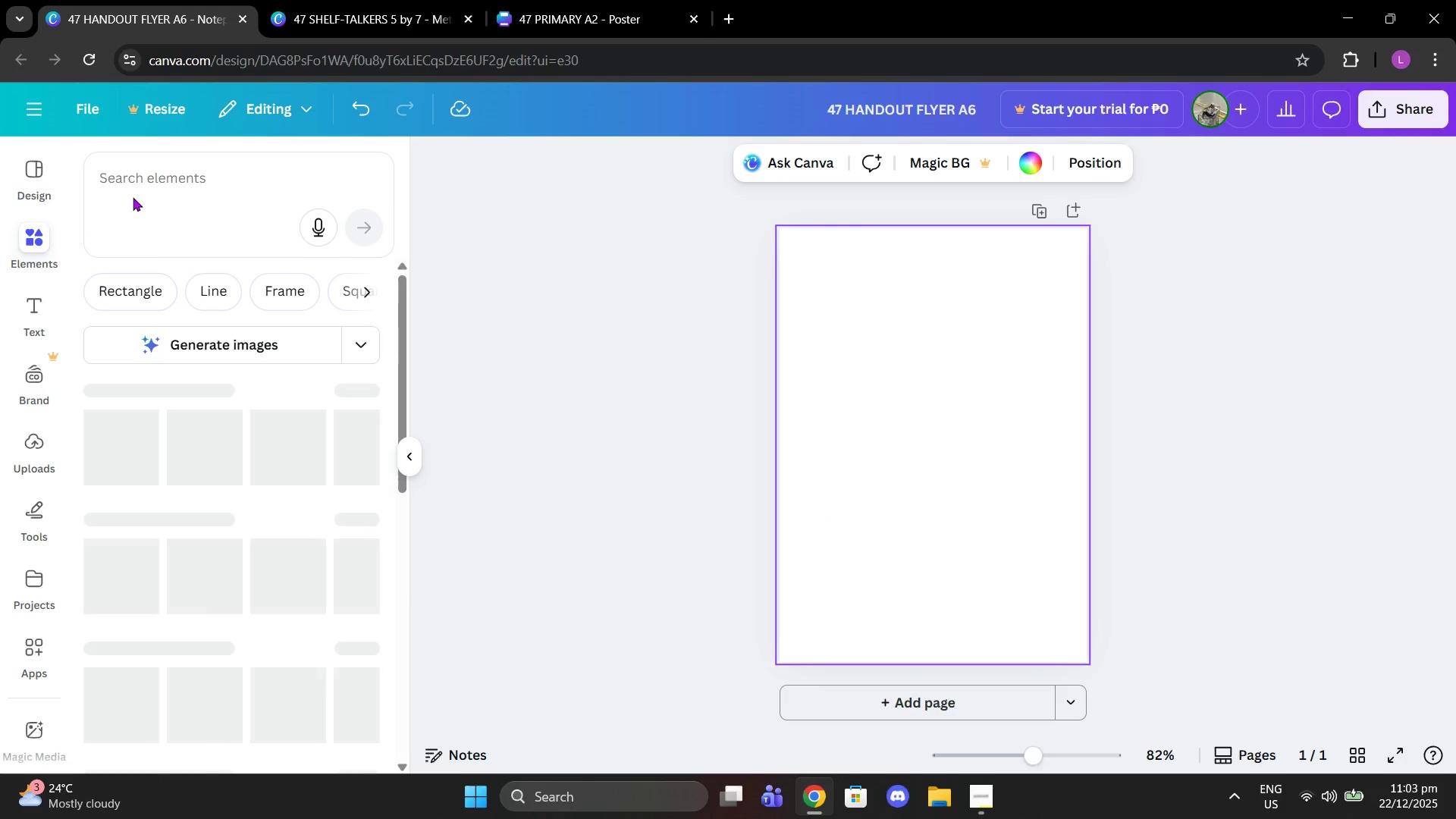 
double_click([147, 177])
 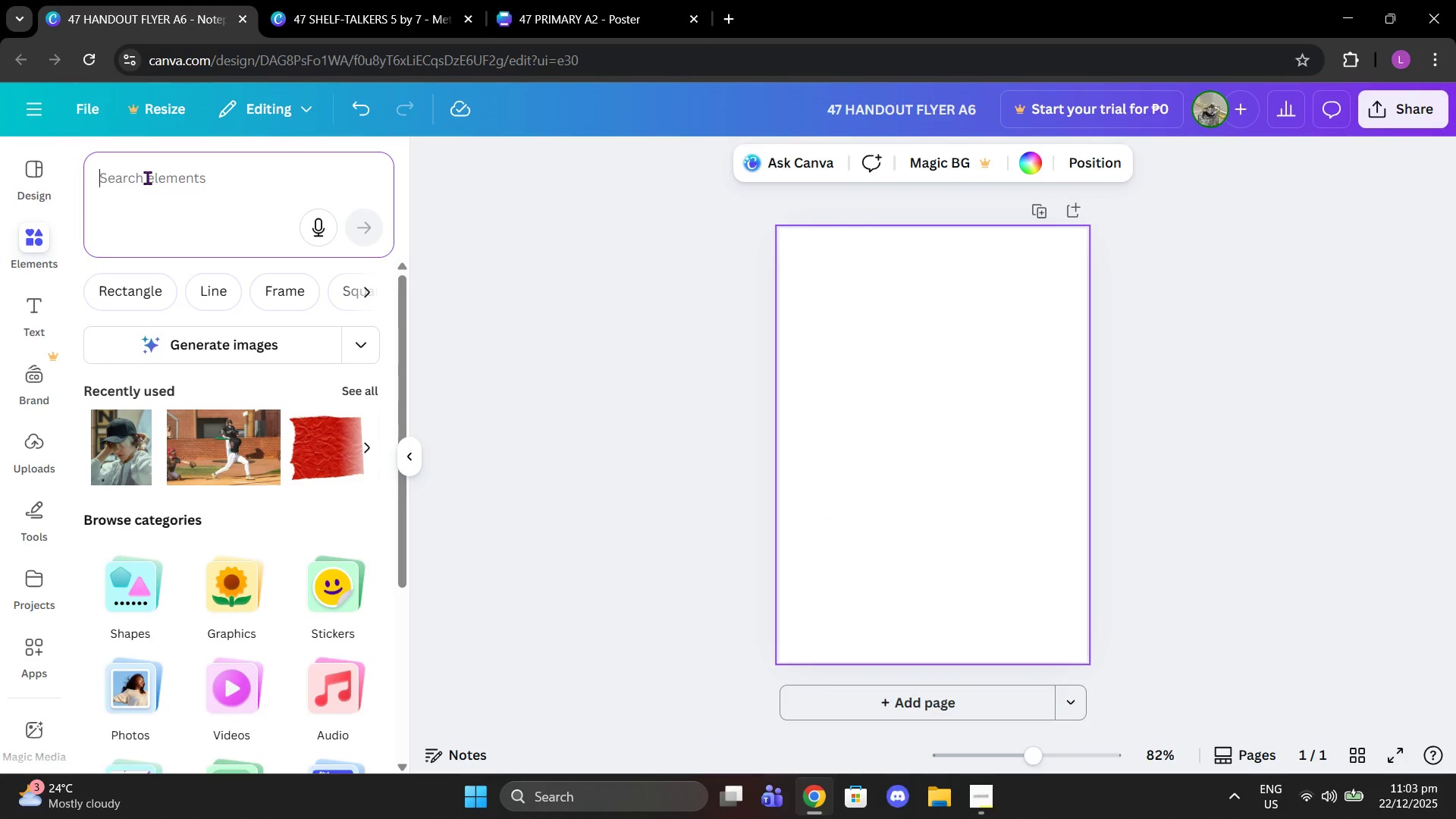 
type(BASB)
key(Backspace)
key(Backspace)
key(Backspace)
key(Backspace)
type(baseball hittinh)
key(Backspace)
type(g ball)
 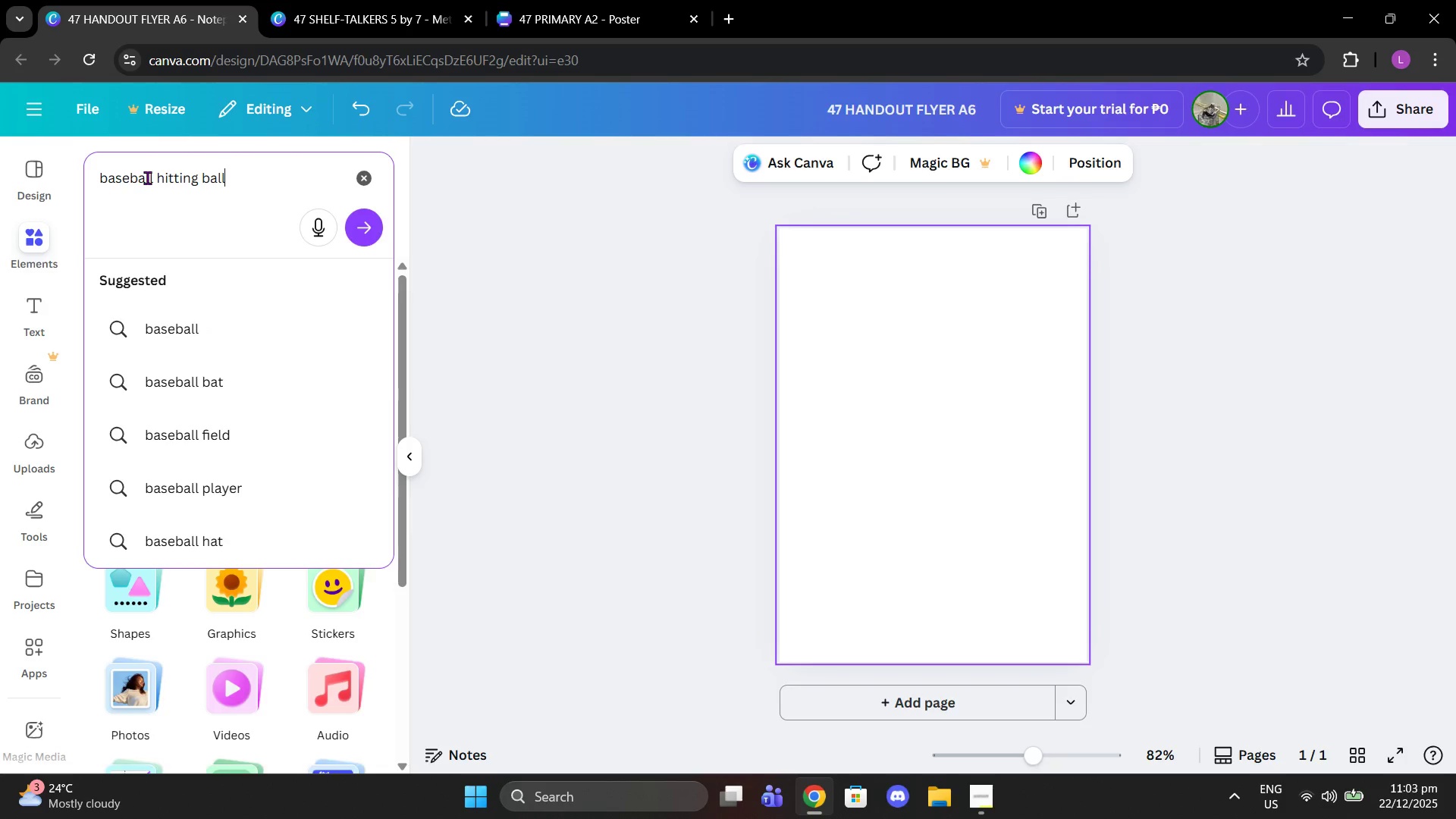 
key(Enter)
 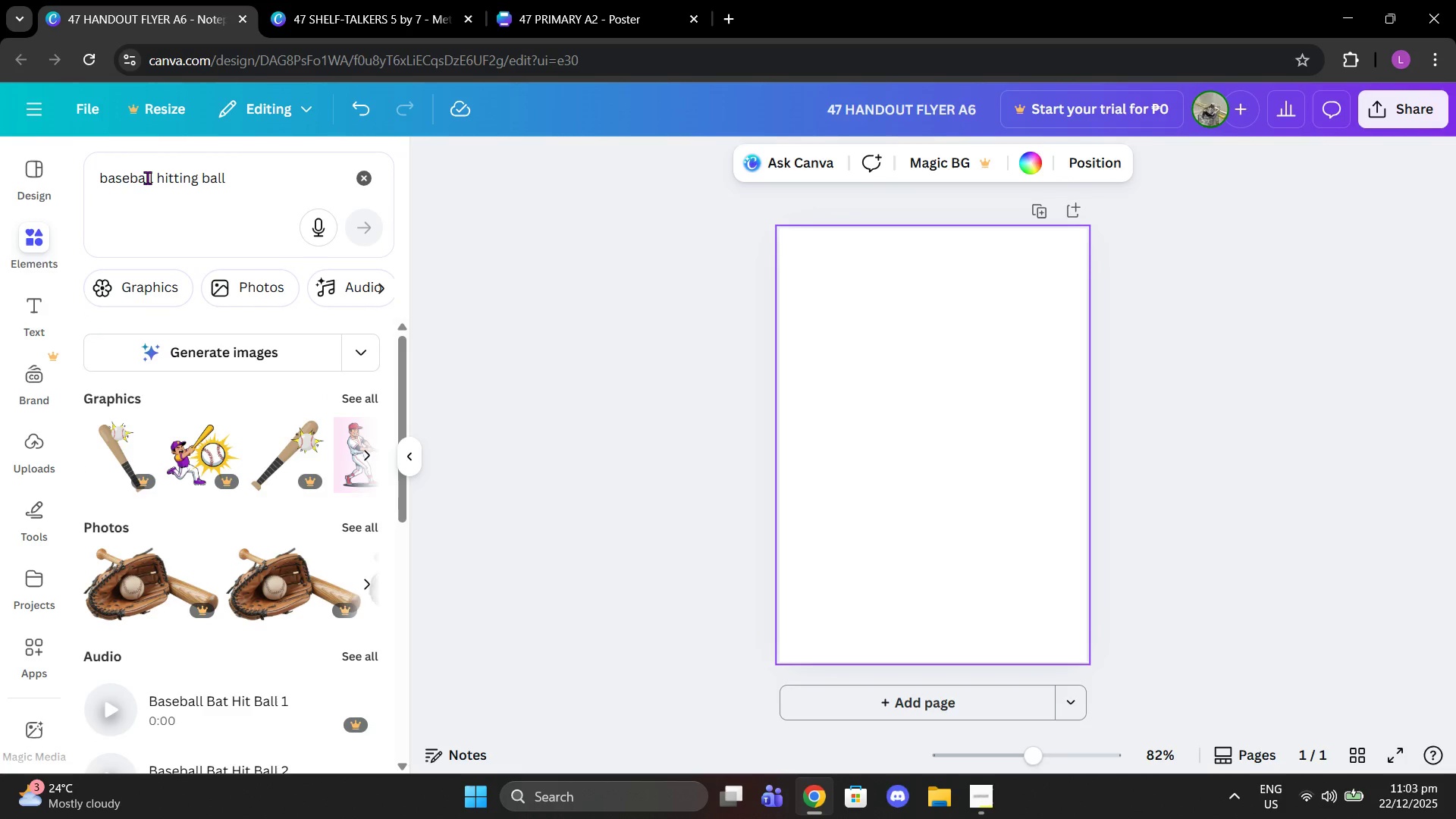 
wait(6.39)
 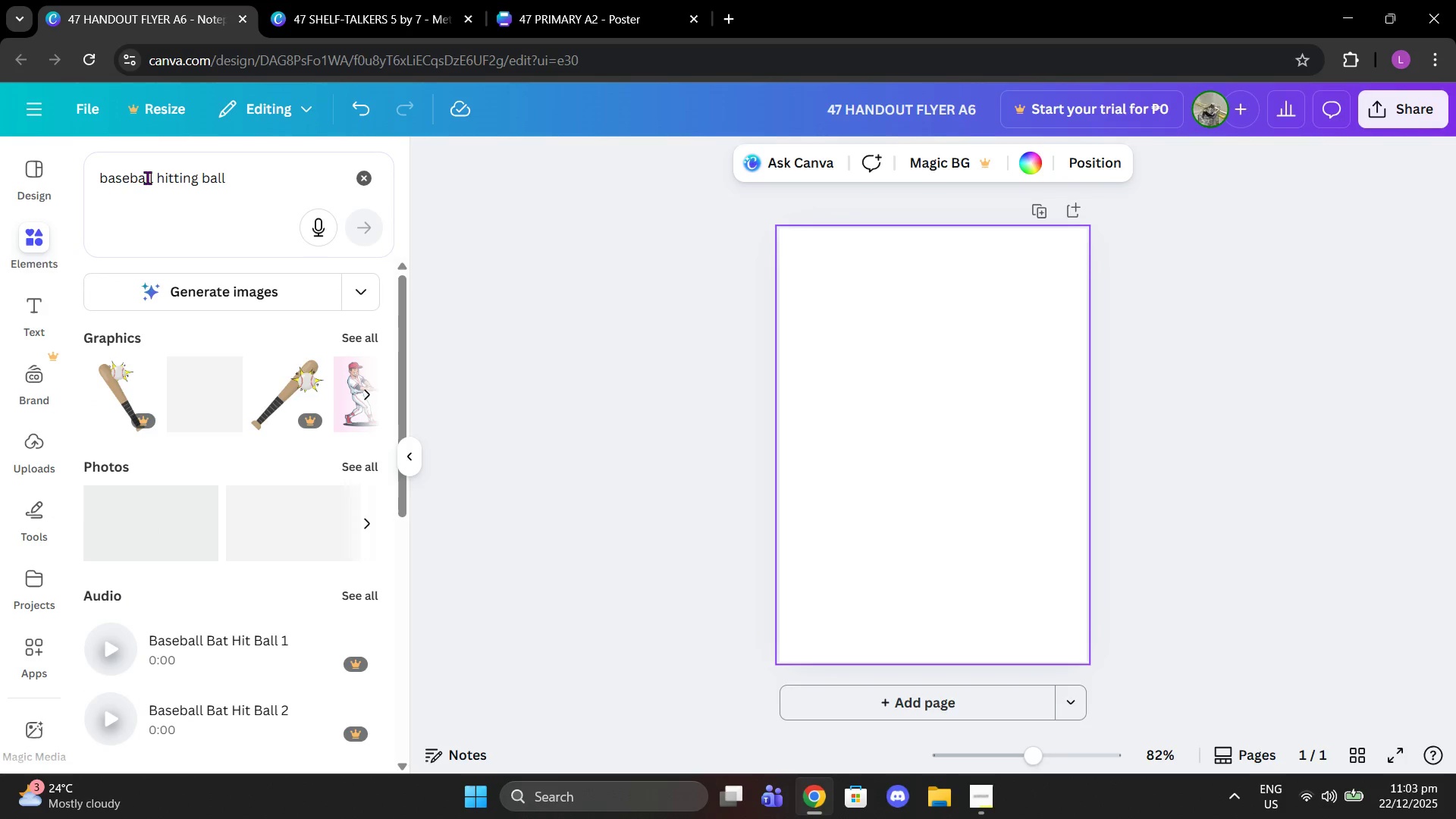 
left_click([366, 403])
 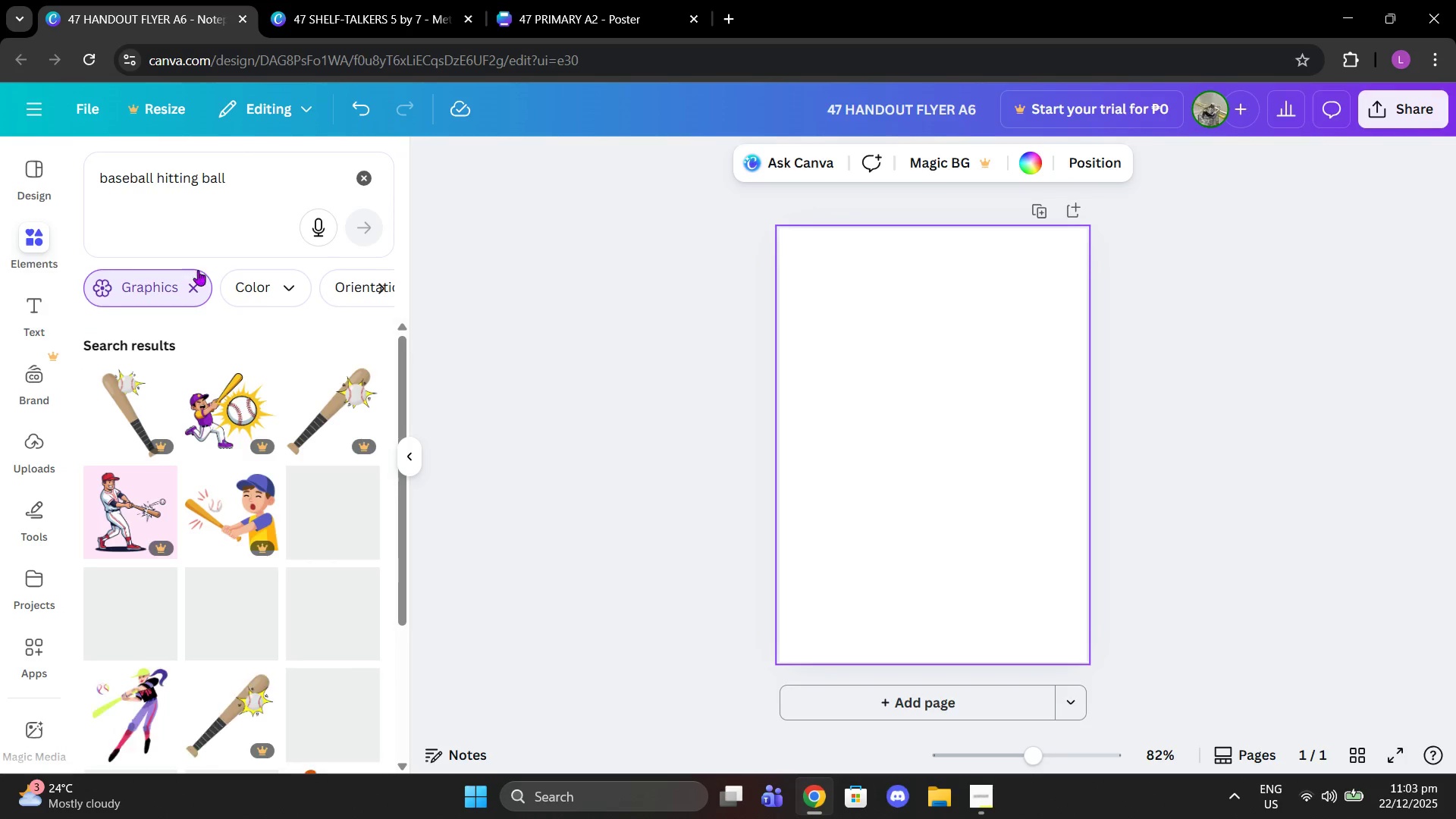 
left_click([196, 290])
 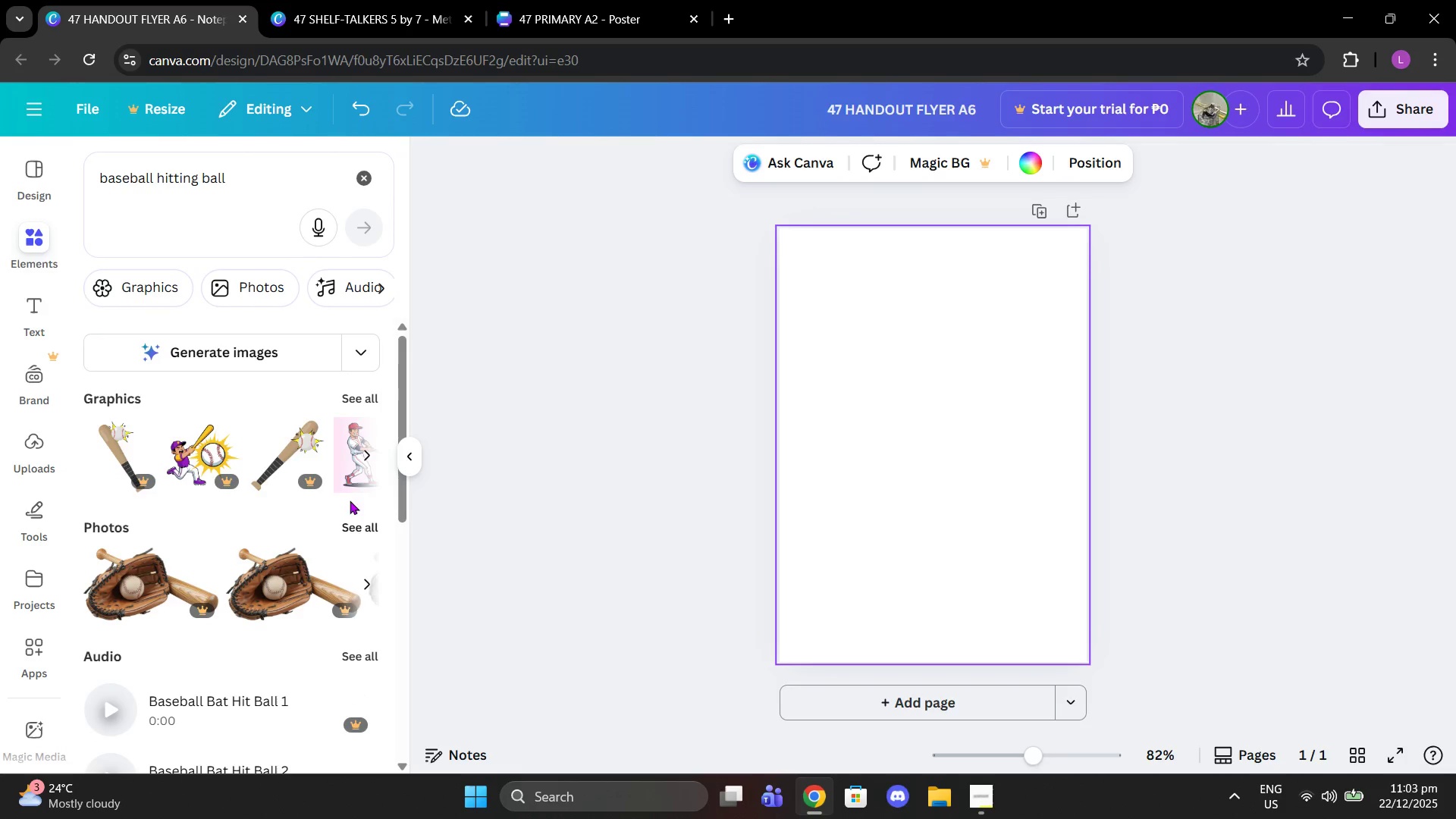 
left_click([364, 522])
 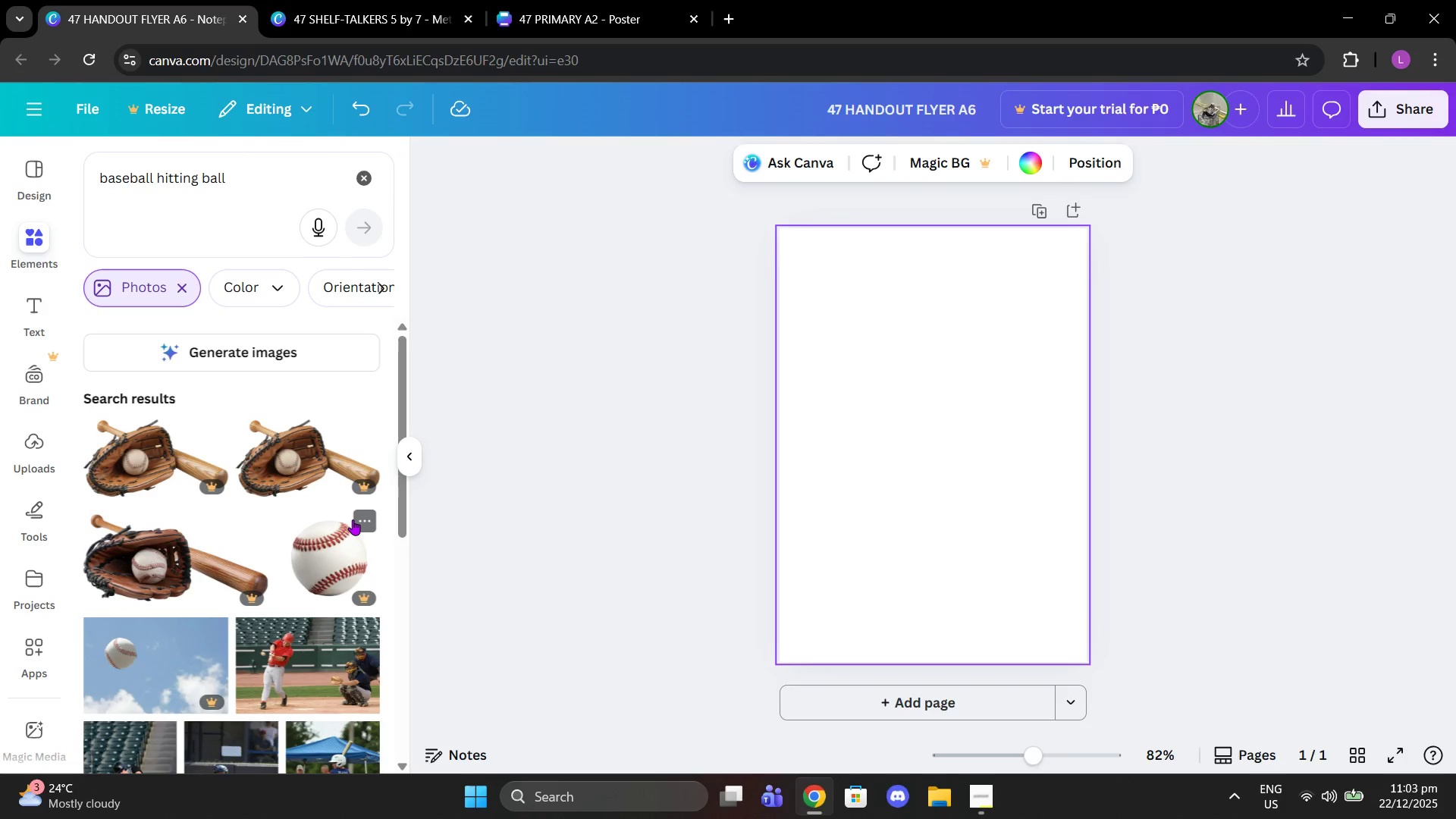 
wait(16.12)
 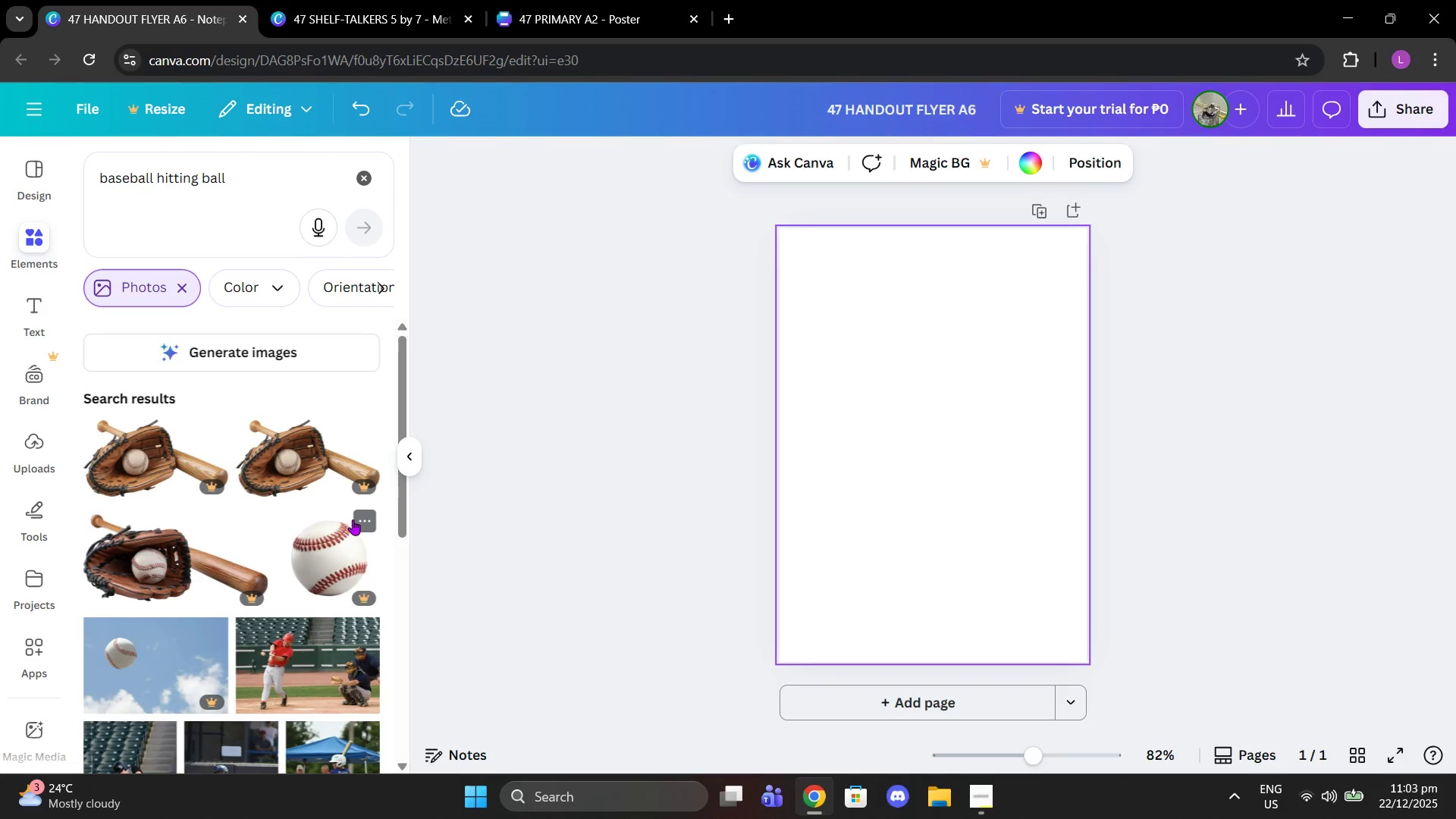 
scroll: coordinate [334, 519], scroll_direction: down, amount: 4.0
 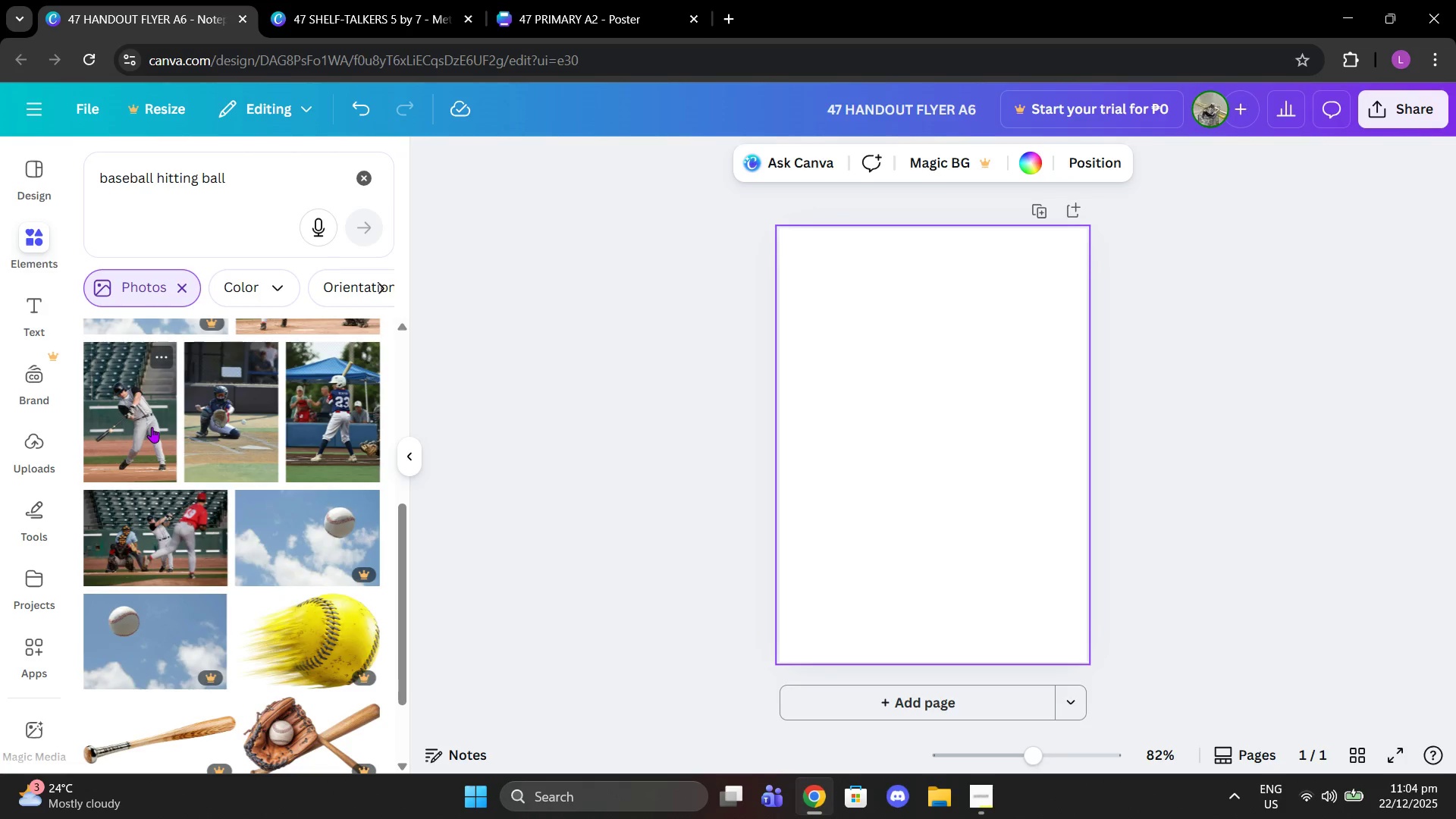 
left_click([152, 427])
 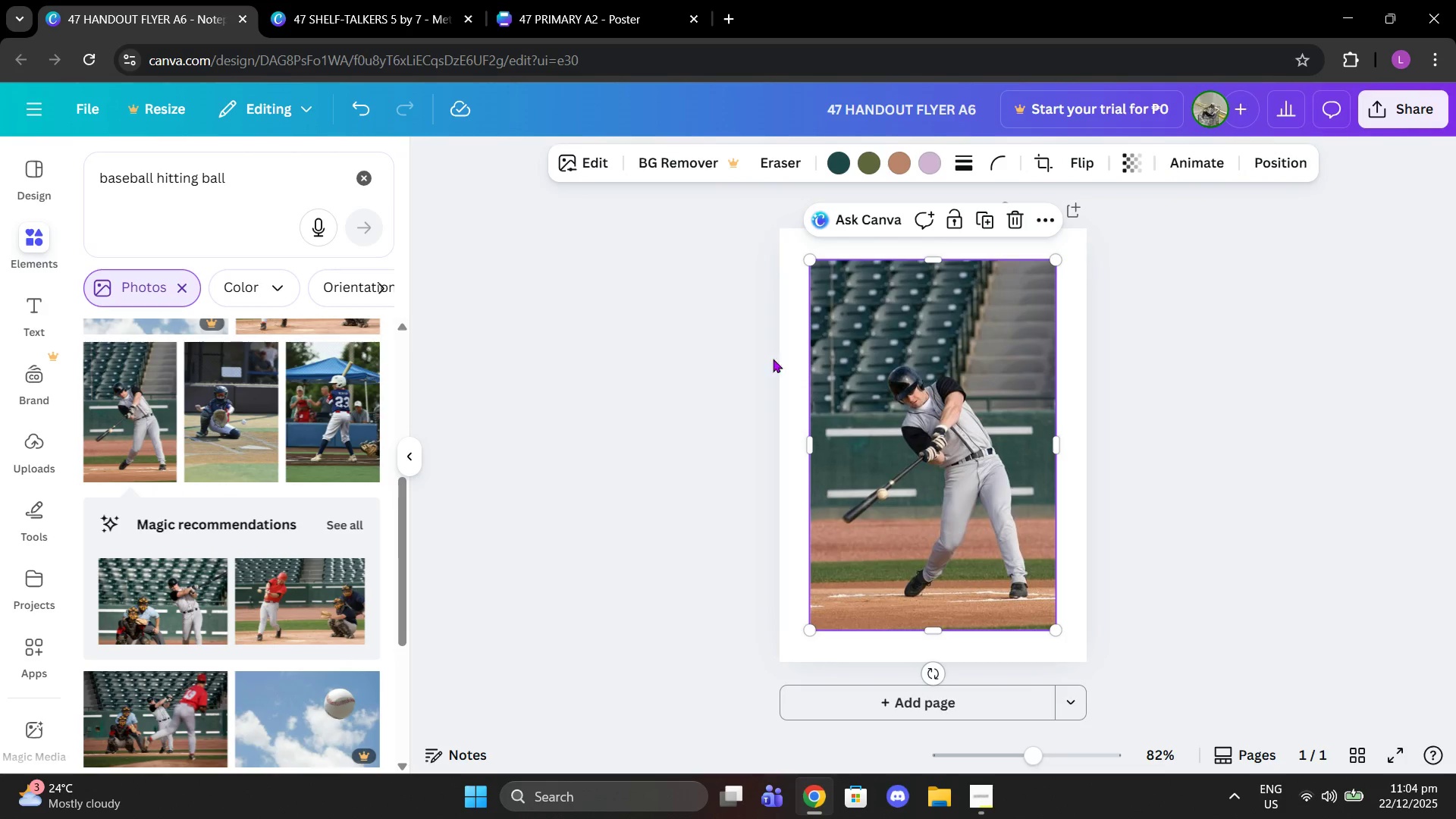 
left_click_drag(start_coordinate=[814, 260], to_coordinate=[515, 80])
 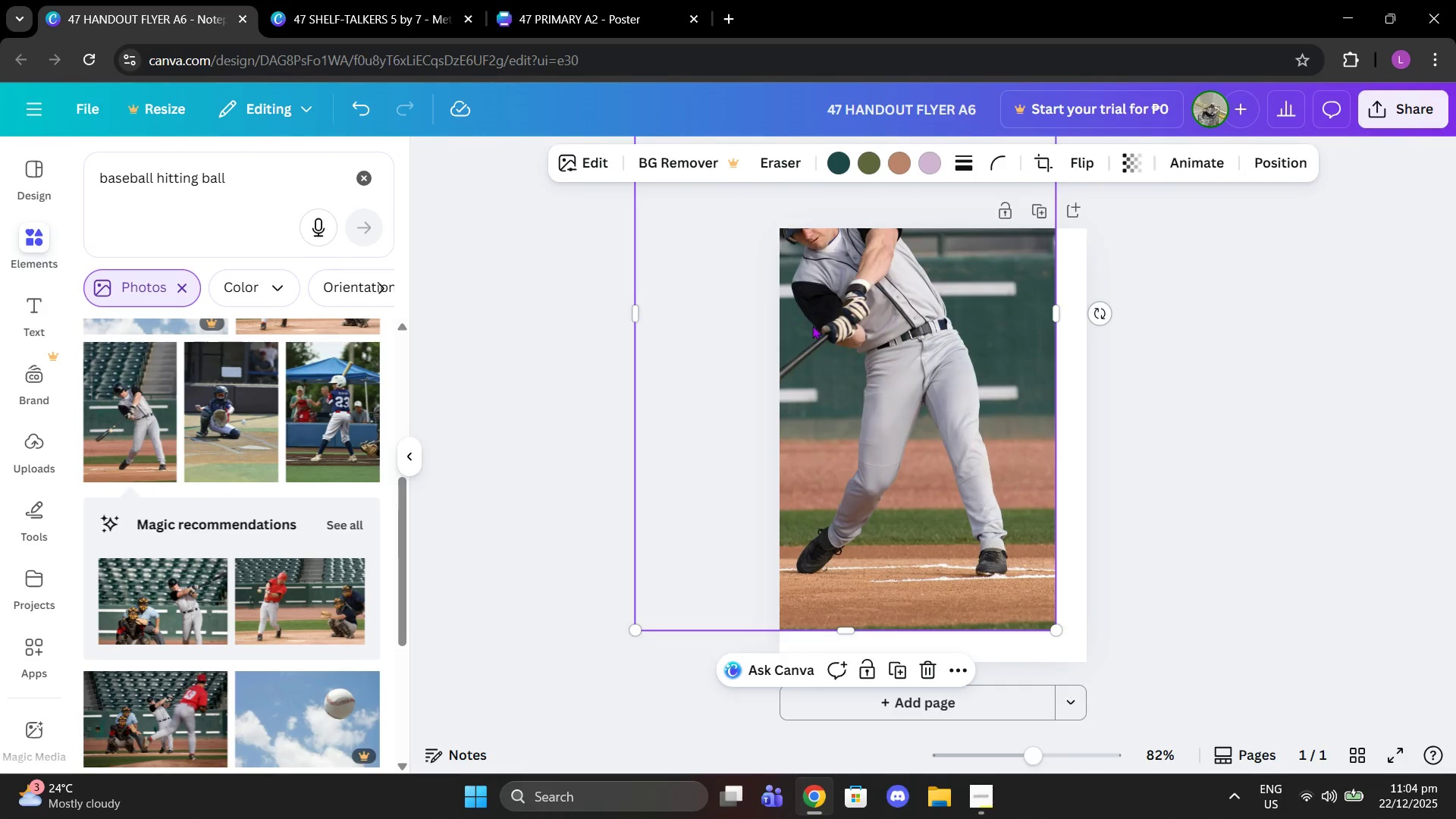 
left_click_drag(start_coordinate=[814, 325], to_coordinate=[955, 366])
 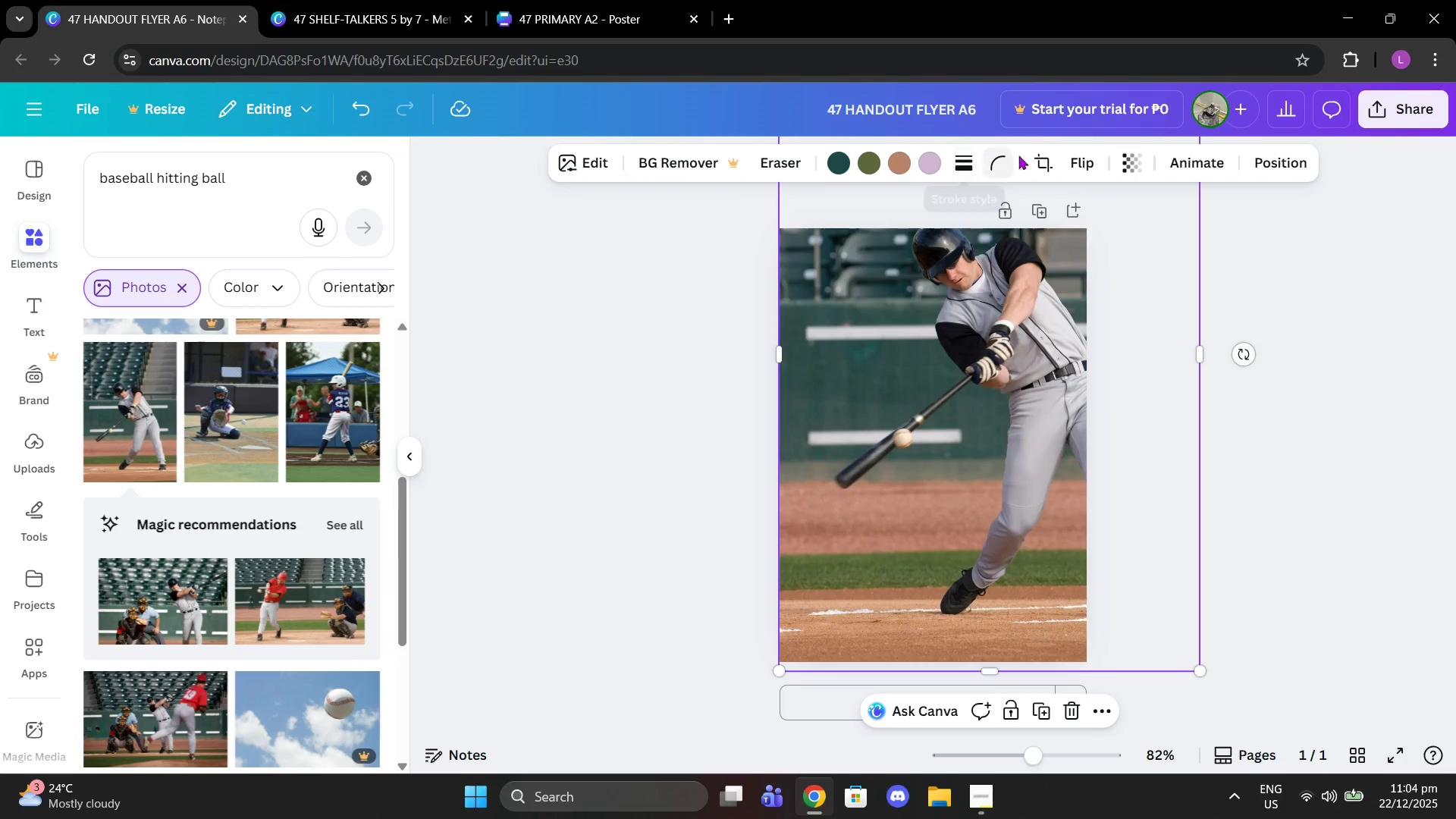 
left_click([1040, 155])
 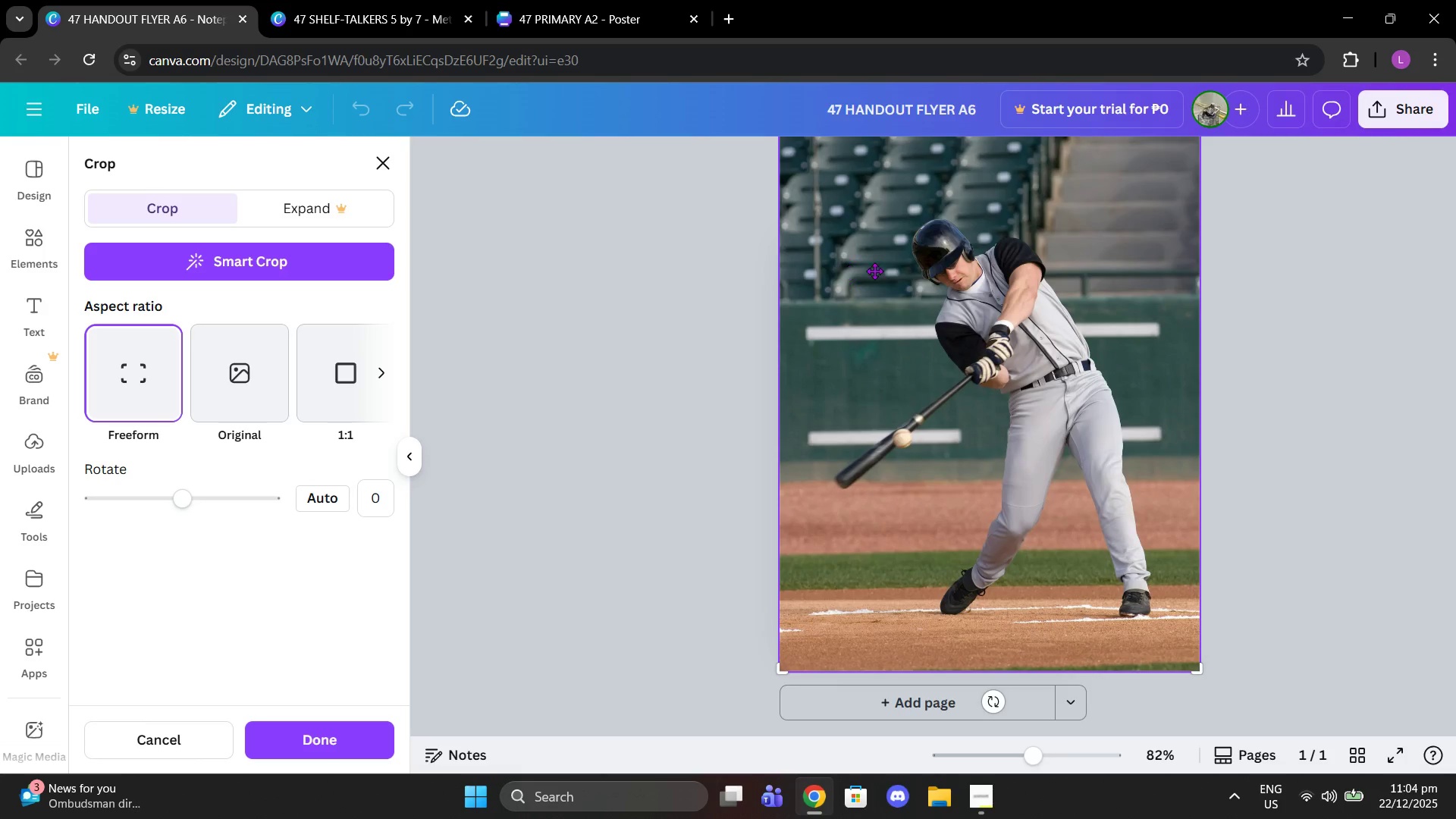 
scroll: coordinate [1007, 342], scroll_direction: up, amount: 5.0
 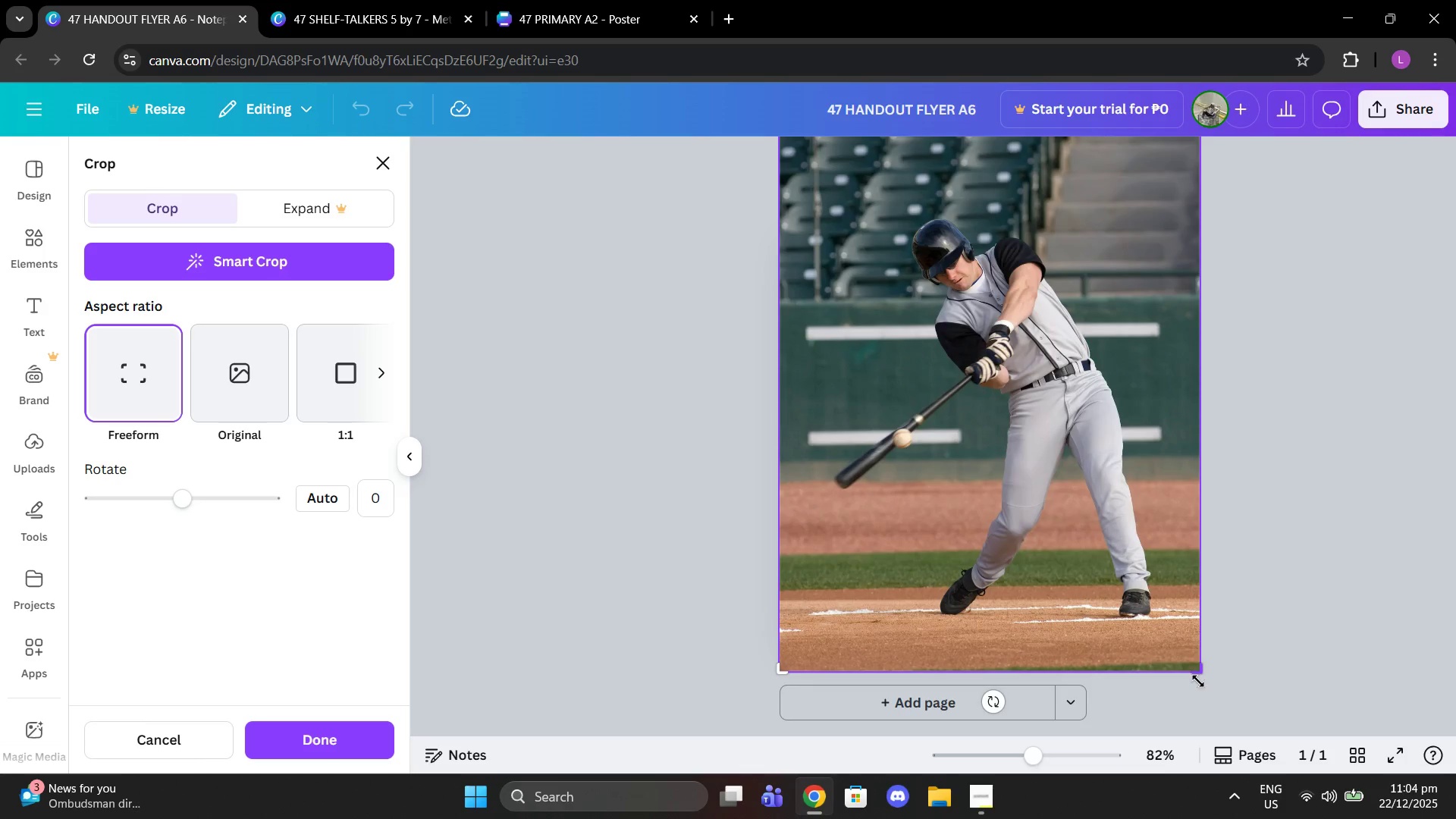 
left_click_drag(start_coordinate=[1202, 667], to_coordinate=[1034, 537])
 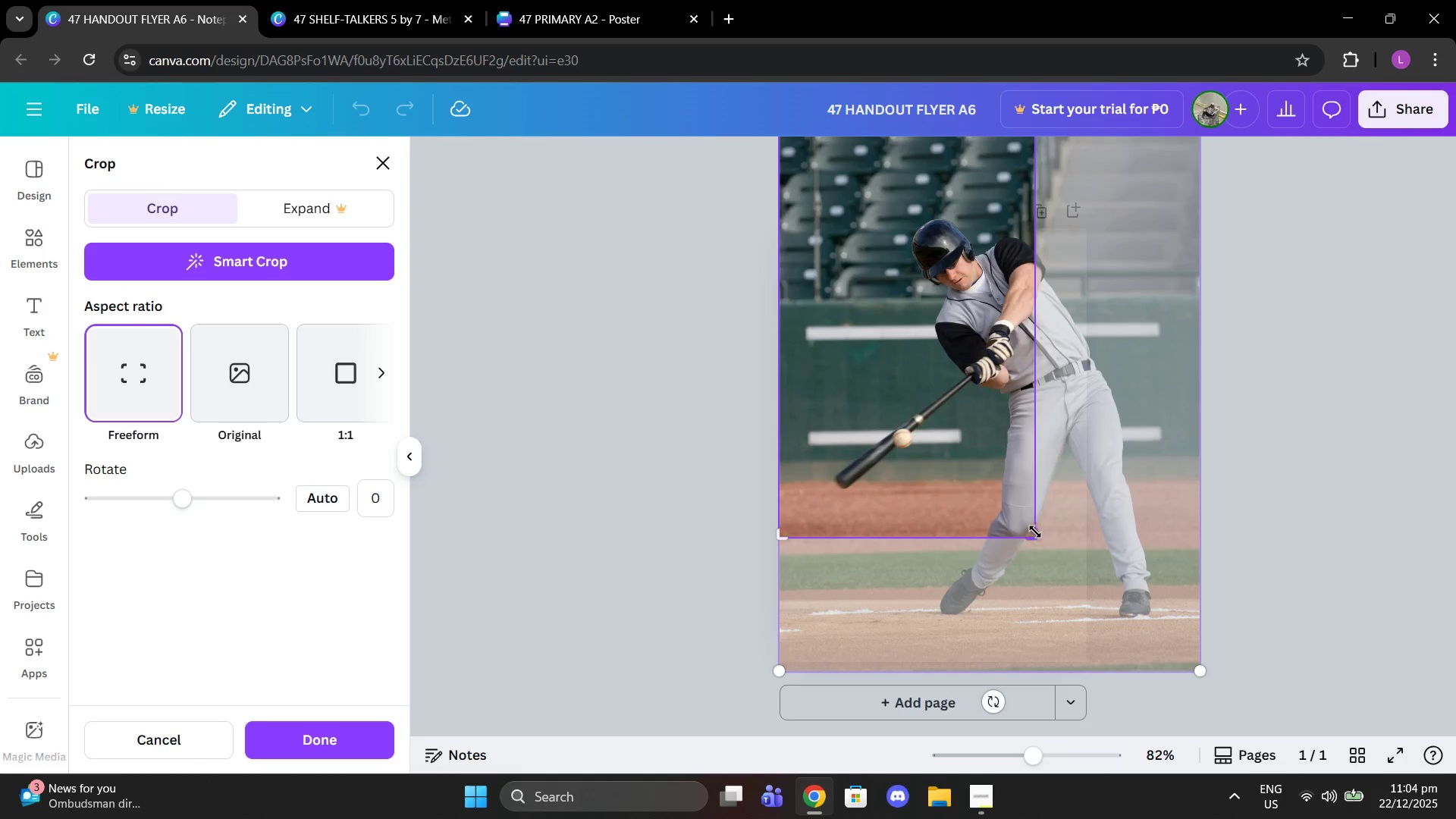 
scroll: coordinate [1075, 328], scroll_direction: up, amount: 4.0
 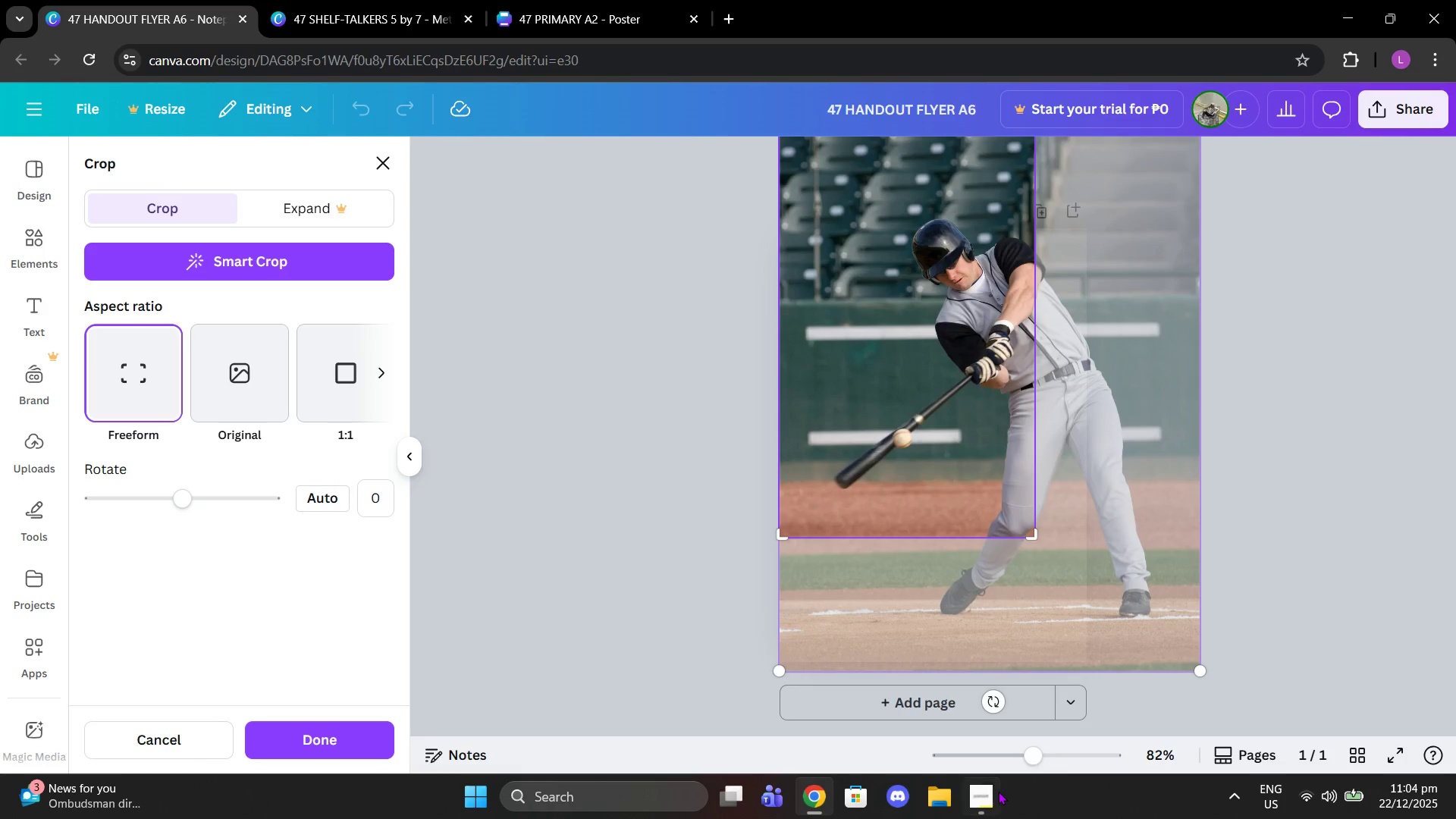 
left_click_drag(start_coordinate=[1025, 762], to_coordinate=[1003, 762])
 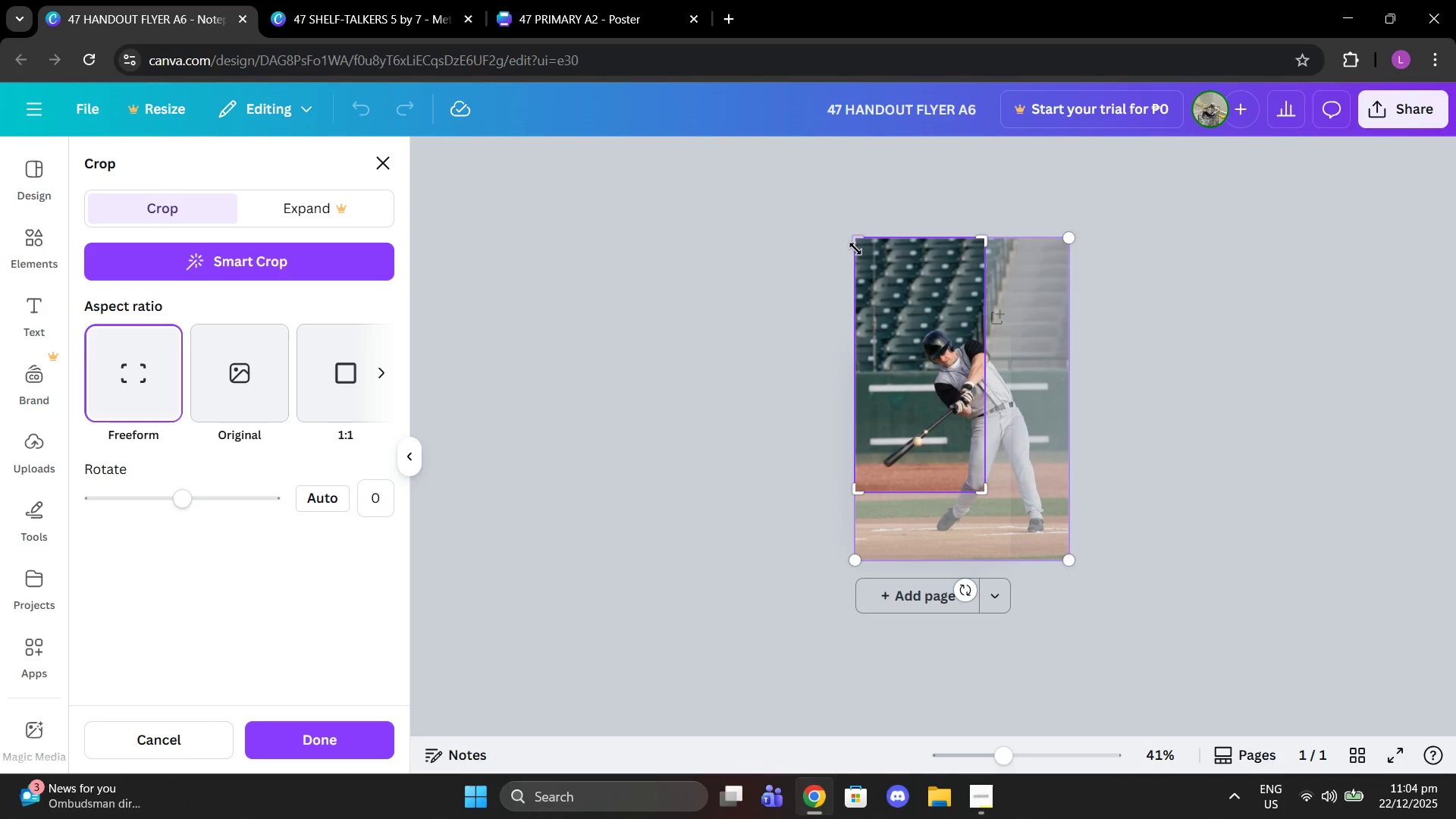 
left_click_drag(start_coordinate=[855, 246], to_coordinate=[866, 347])
 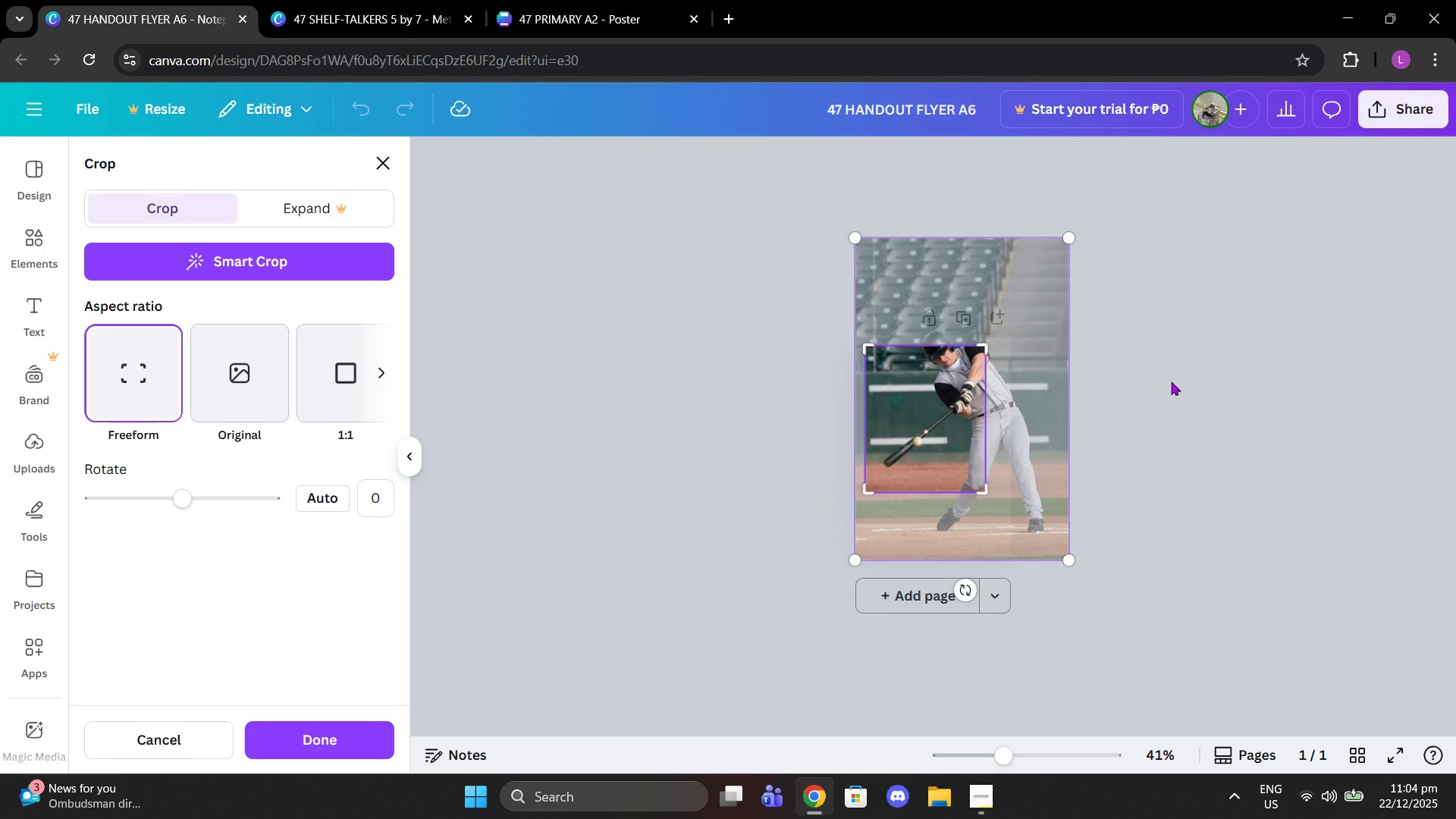 
left_click([1171, 381])
 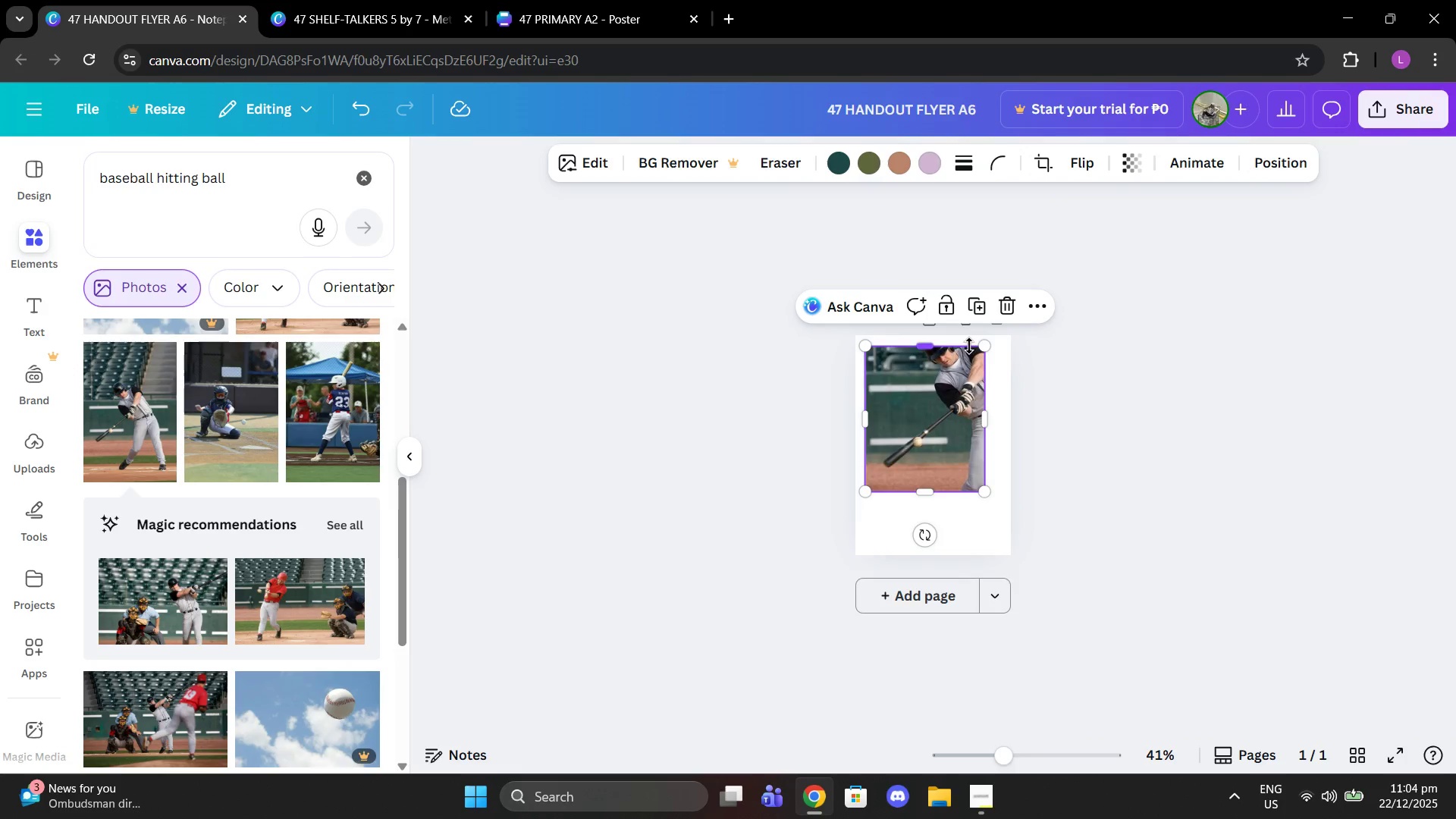 
left_click_drag(start_coordinate=[986, 345], to_coordinate=[995, 367])
 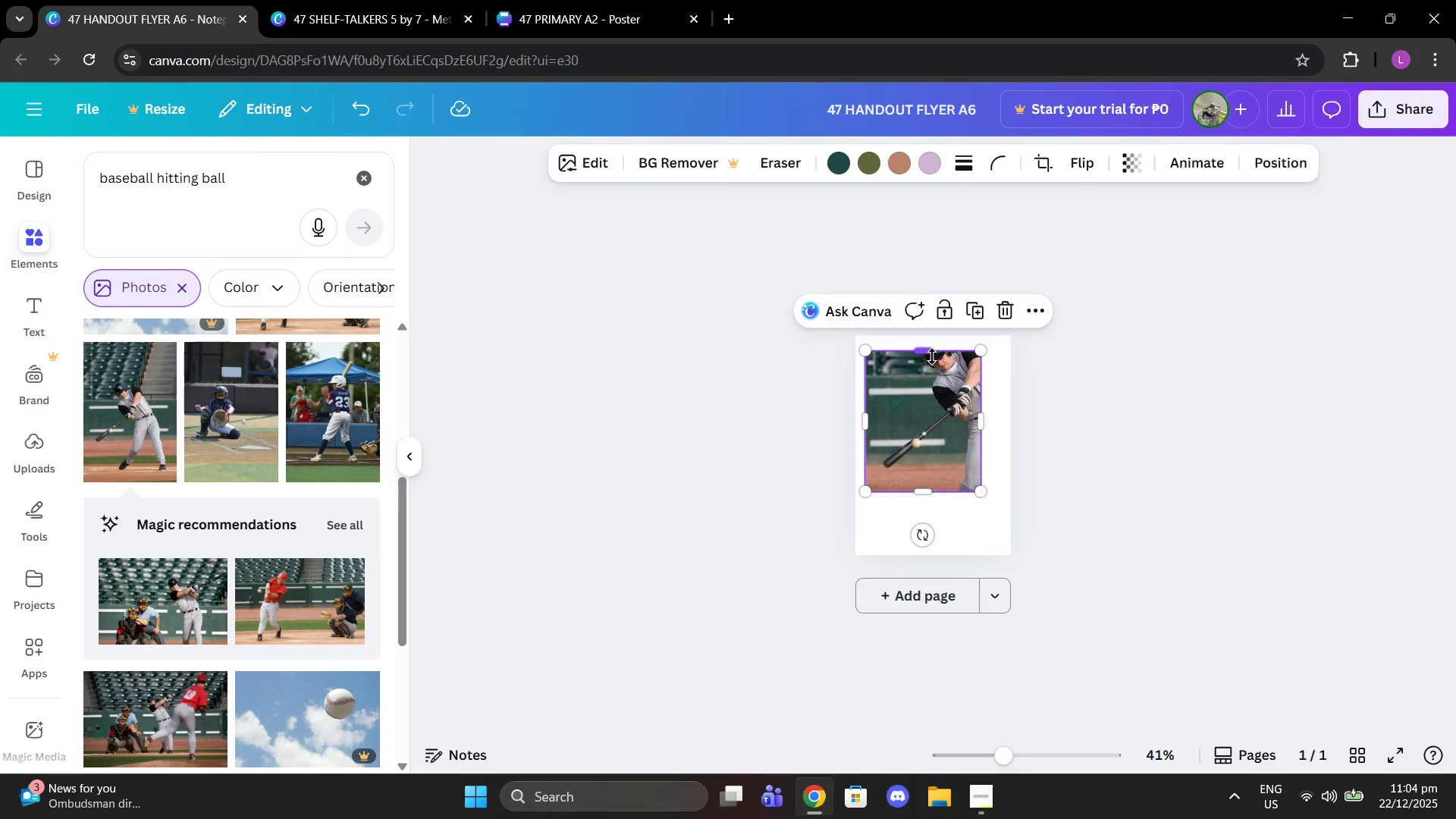 
left_click_drag(start_coordinate=[932, 356], to_coordinate=[937, 397])
 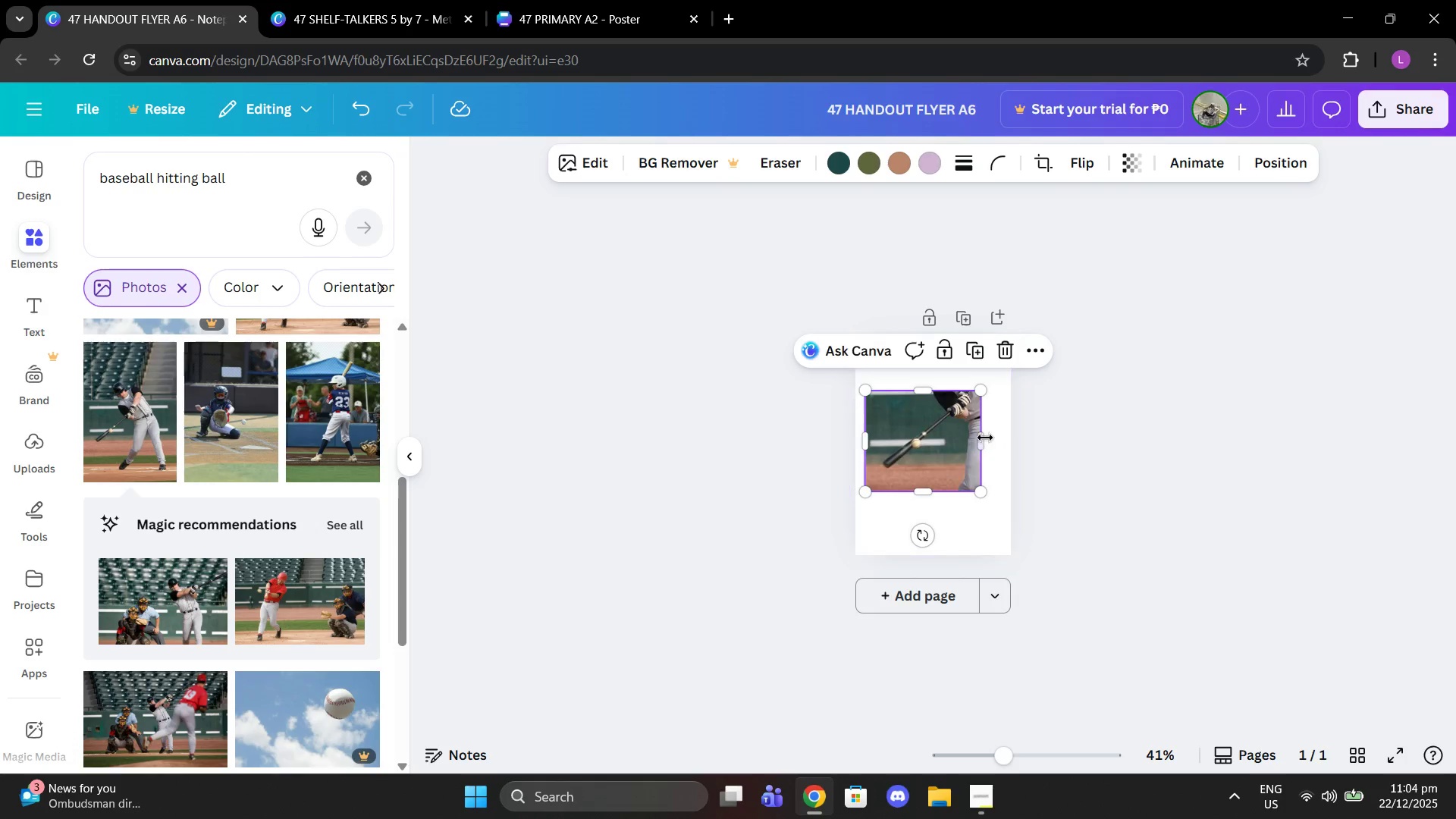 
left_click_drag(start_coordinate=[984, 438], to_coordinate=[970, 438])
 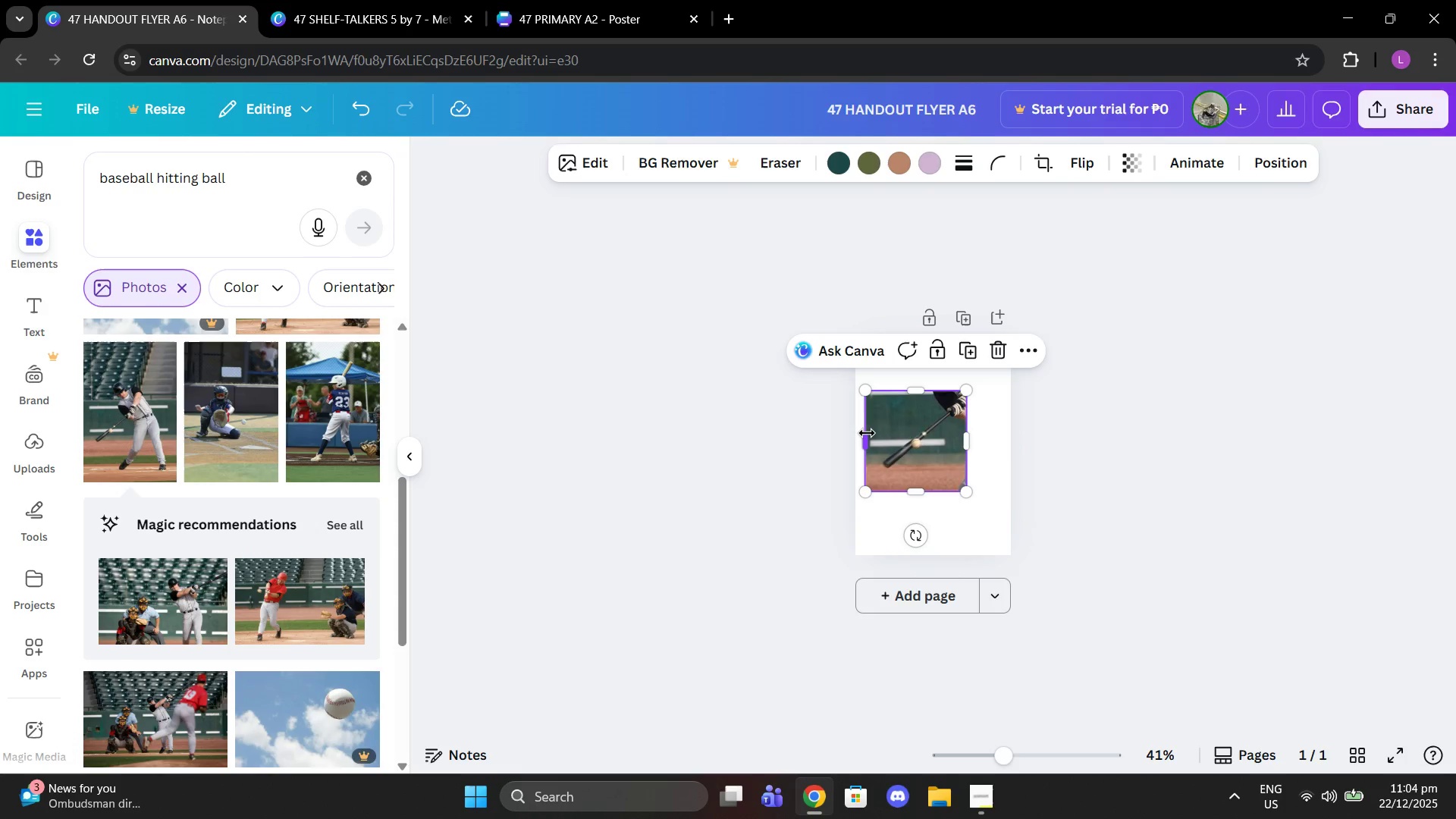 
left_click_drag(start_coordinate=[867, 433], to_coordinate=[878, 433])
 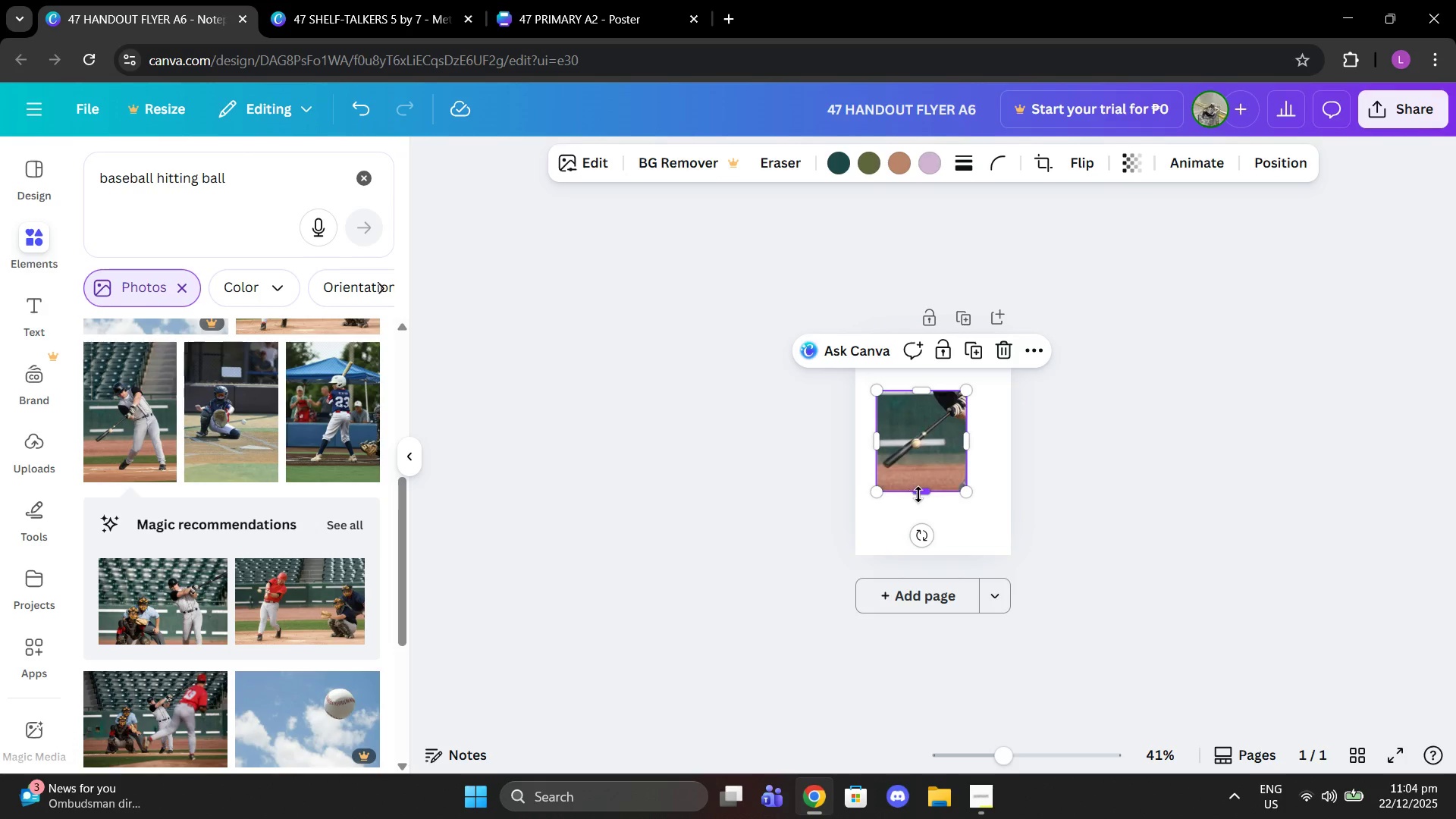 
left_click_drag(start_coordinate=[918, 494], to_coordinate=[919, 536])
 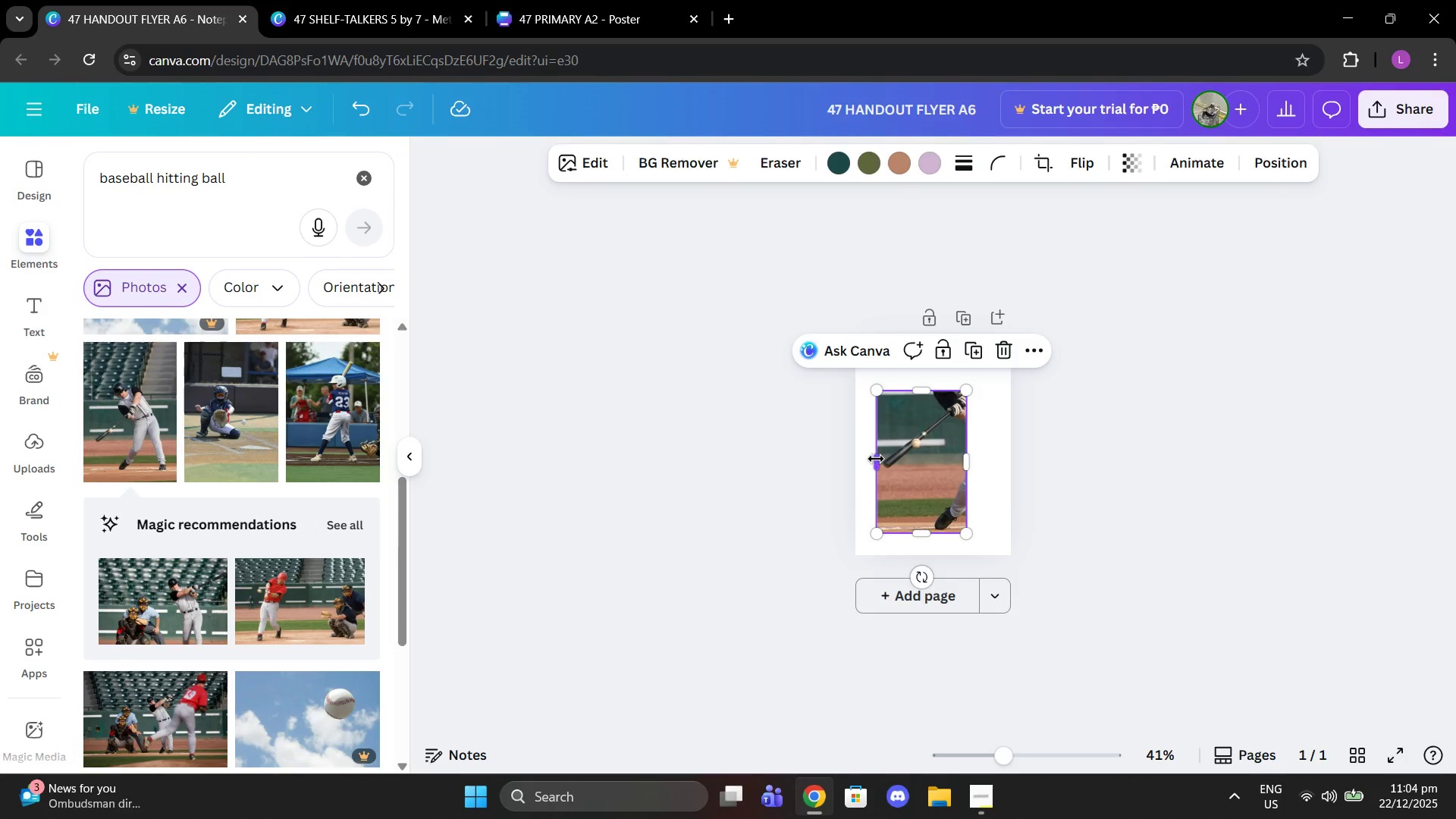 
left_click_drag(start_coordinate=[876, 459], to_coordinate=[871, 457])
 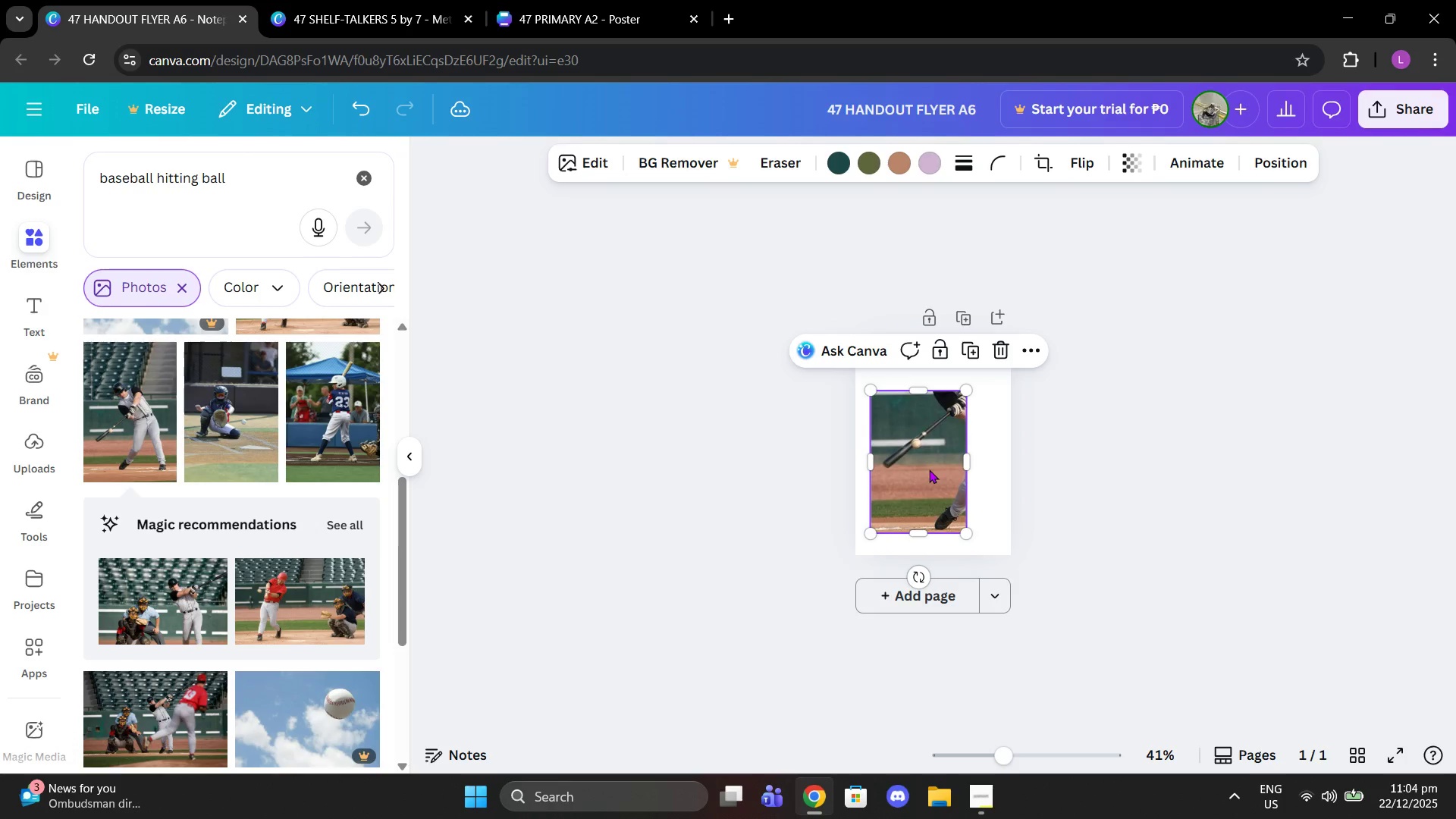 
left_click_drag(start_coordinate=[929, 469], to_coordinate=[914, 416])
 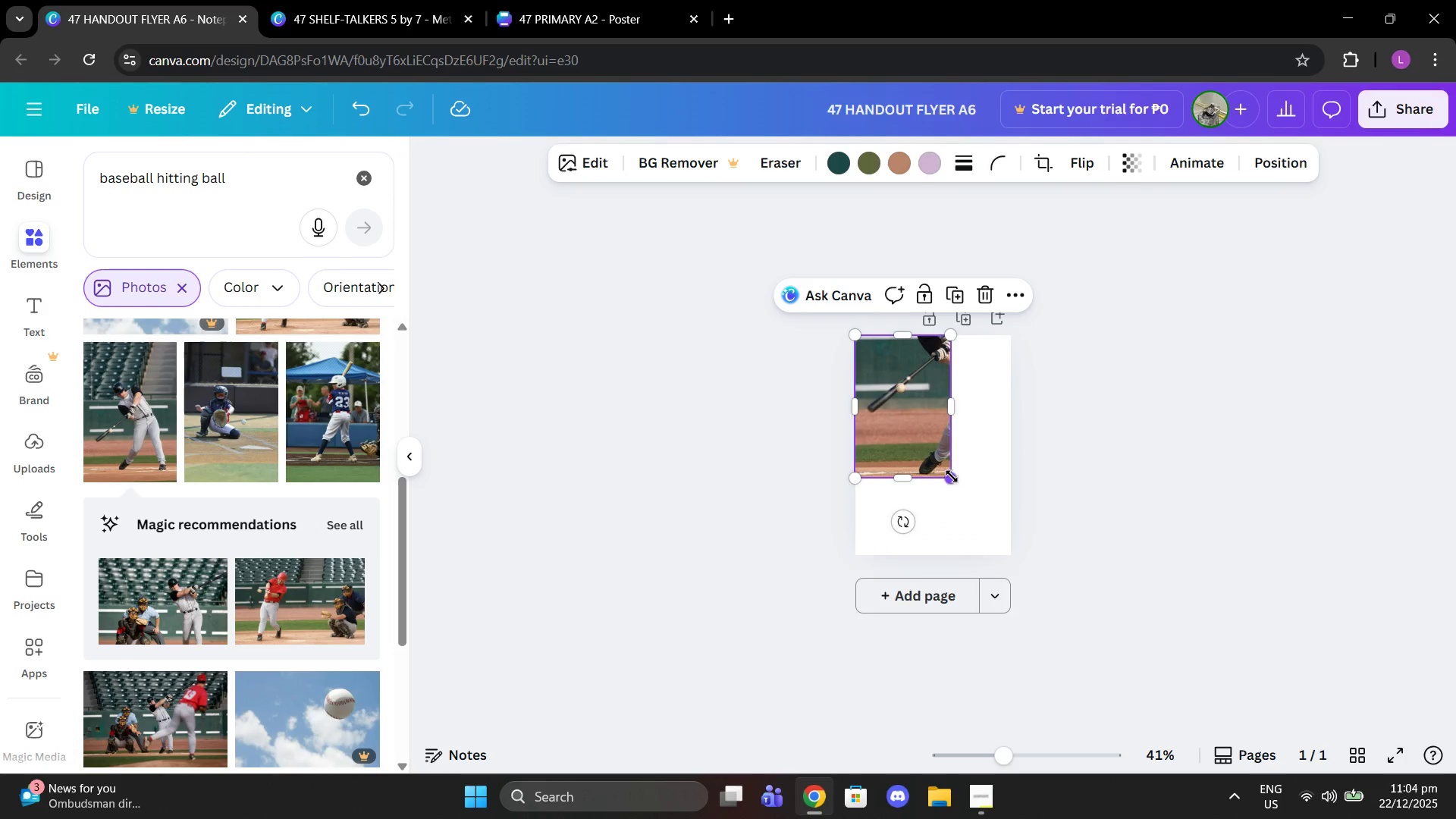 
left_click_drag(start_coordinate=[949, 476], to_coordinate=[1018, 535])
 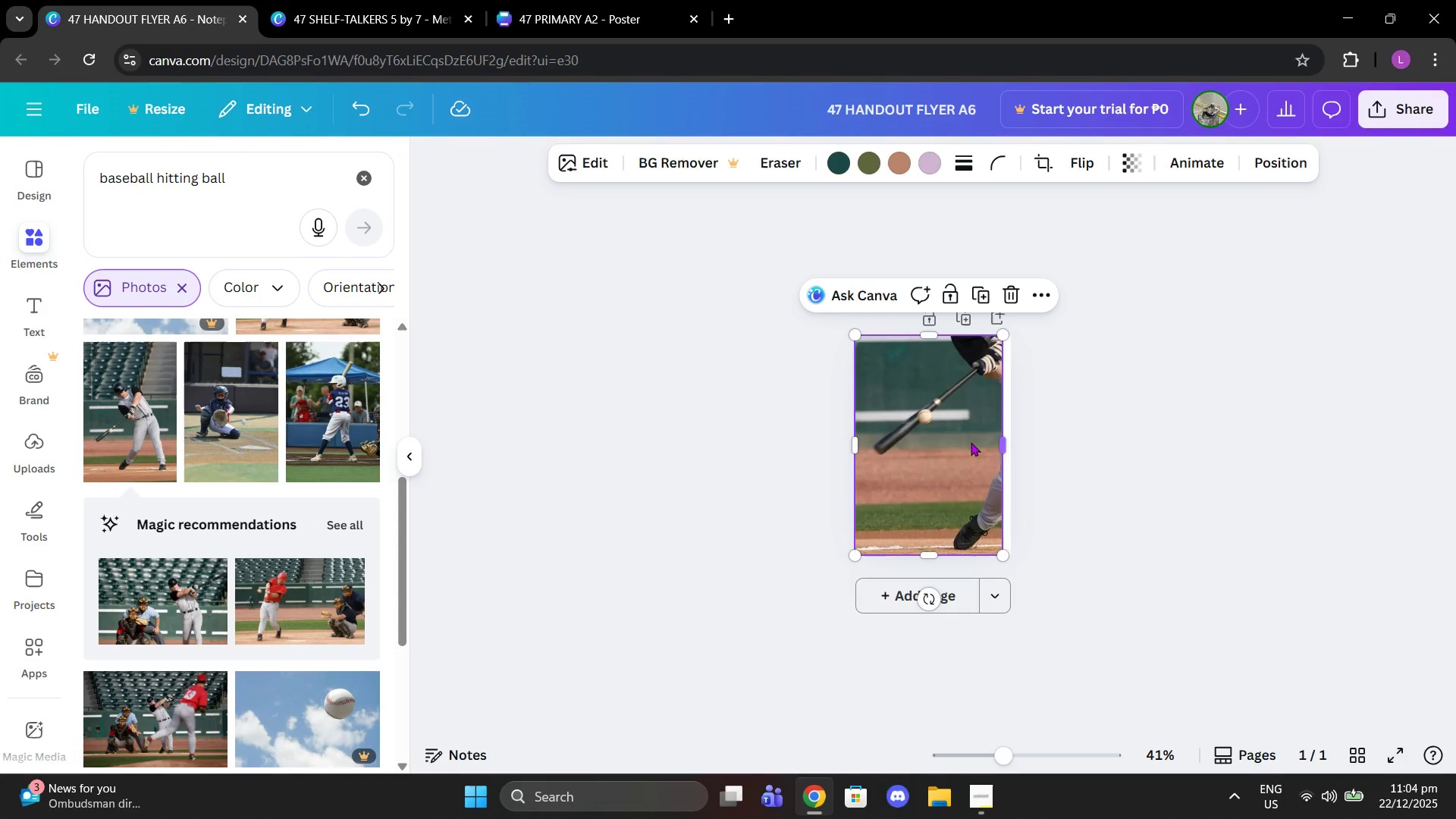 
left_click_drag(start_coordinate=[969, 442], to_coordinate=[979, 442])
 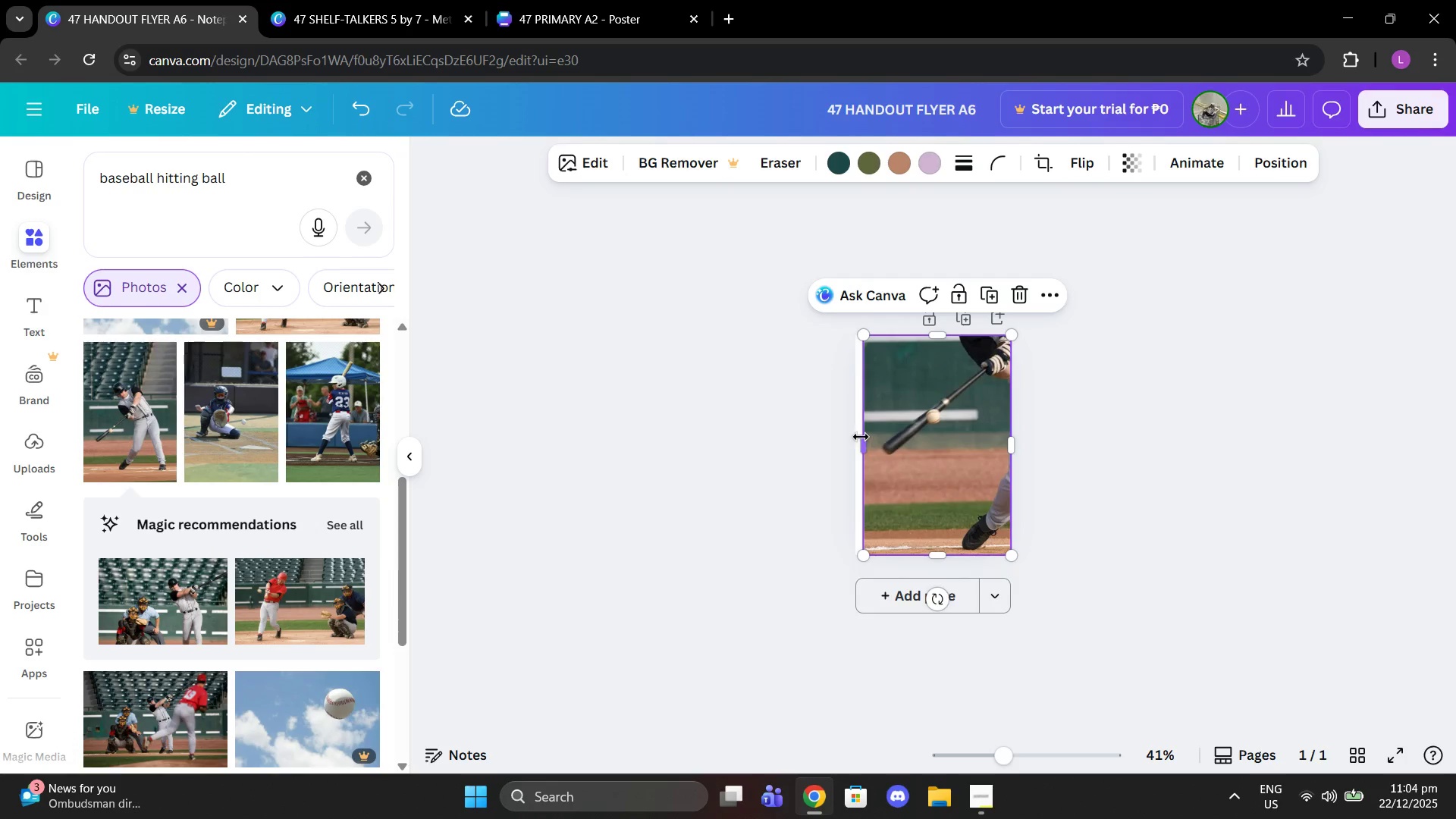 
left_click_drag(start_coordinate=[861, 437], to_coordinate=[853, 437])
 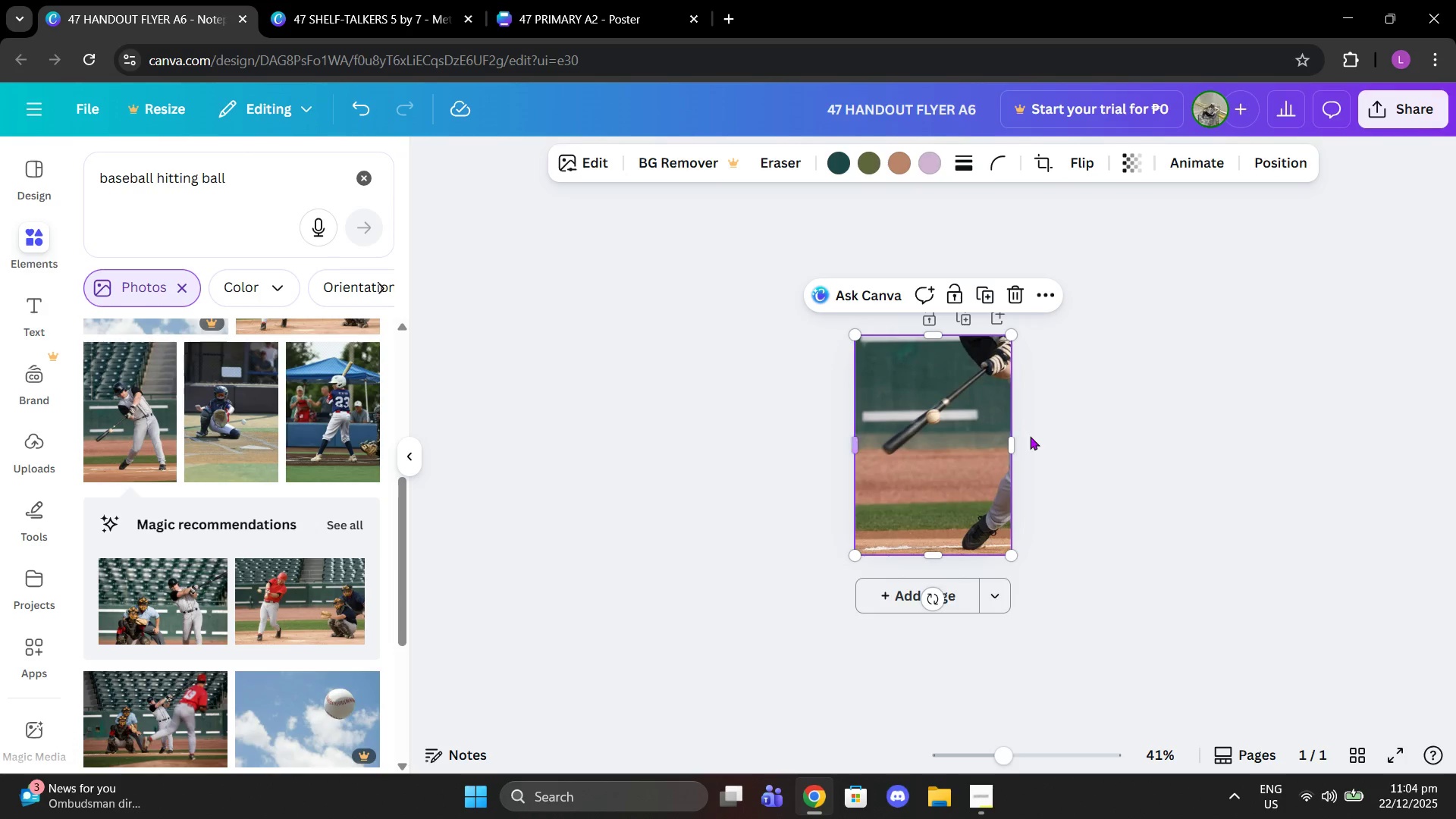 
left_click([1030, 436])
 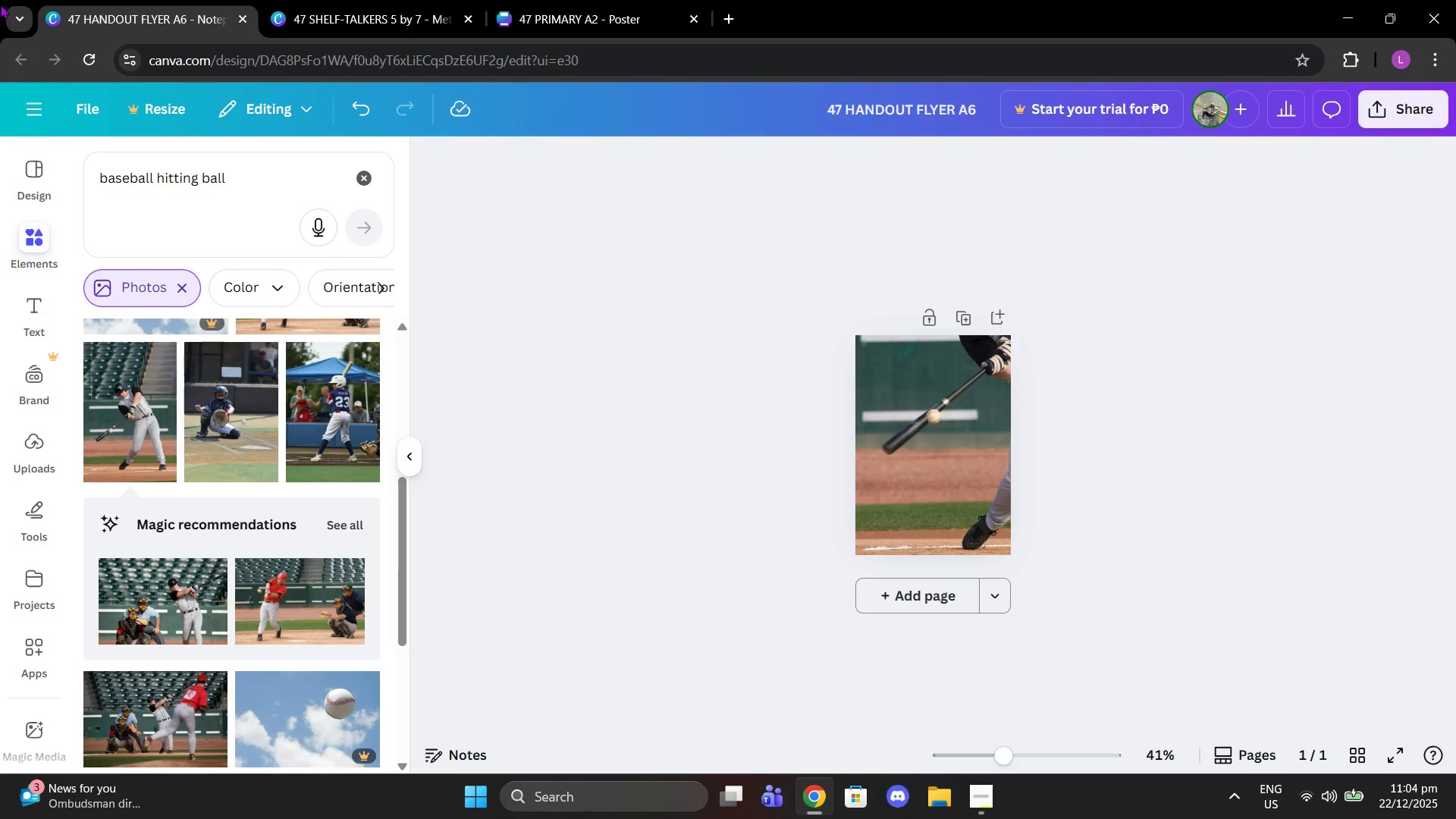 
left_click([107, 111])
 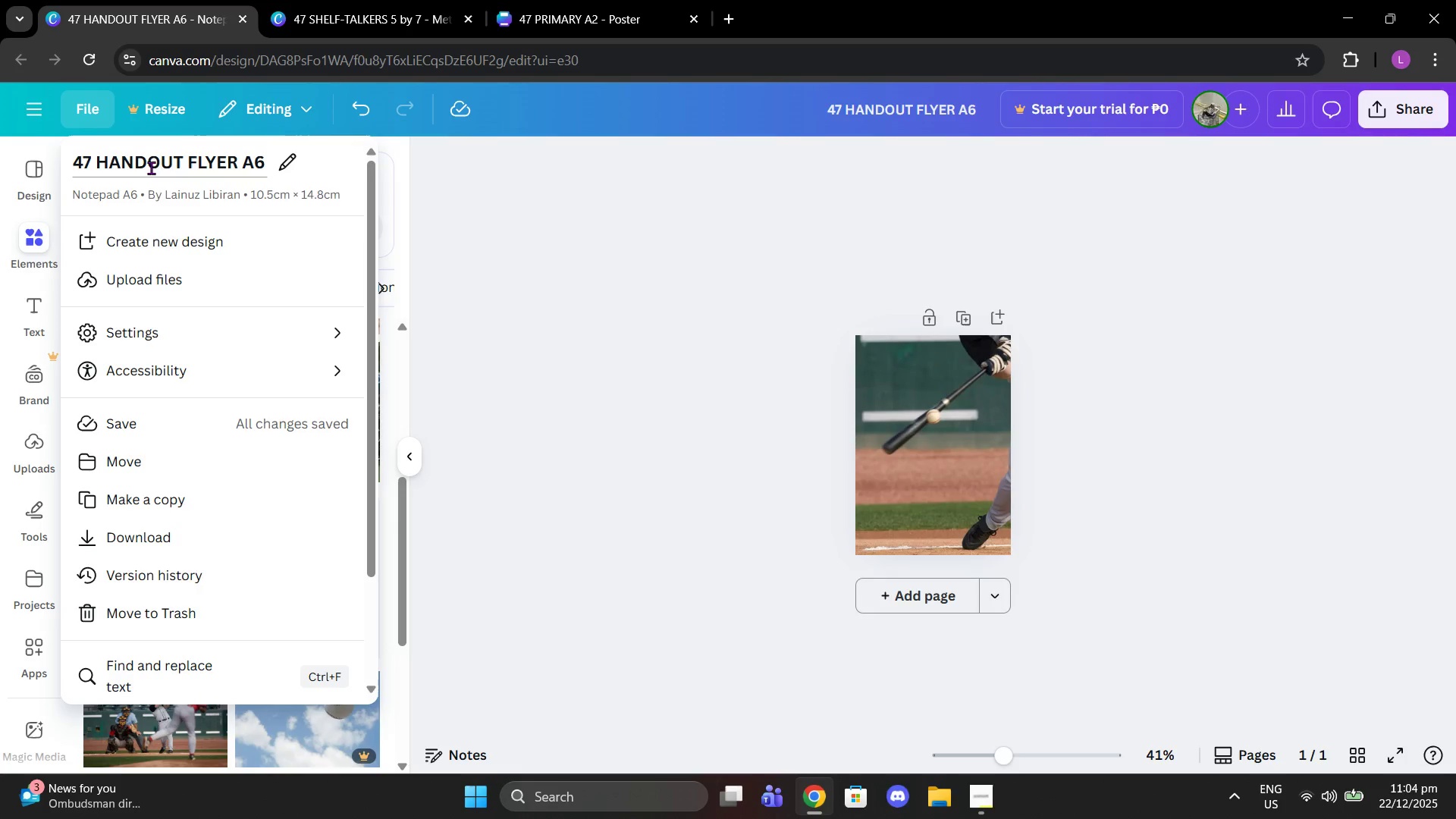 
left_click([168, 320])
 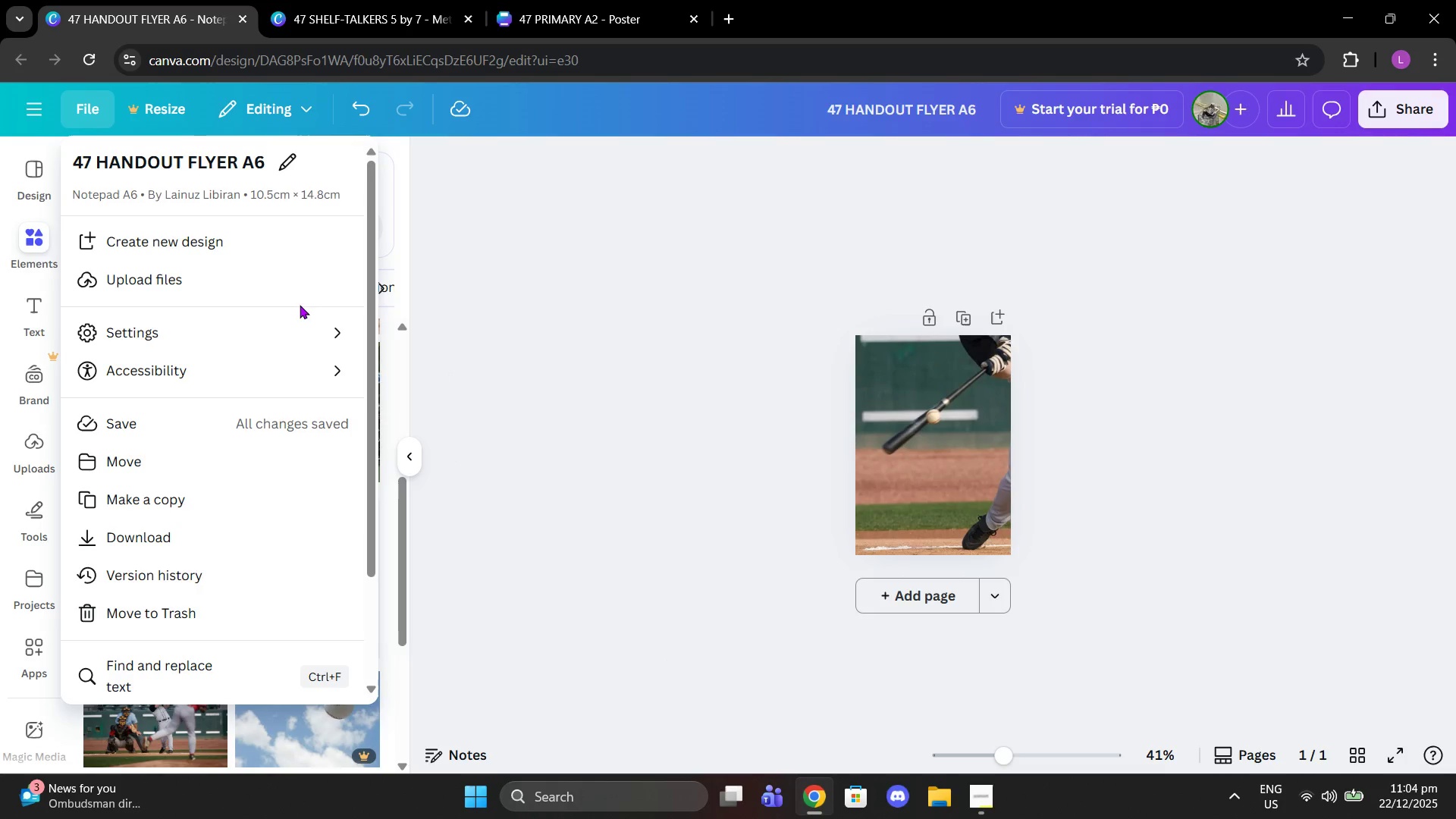 
left_click([301, 339])
 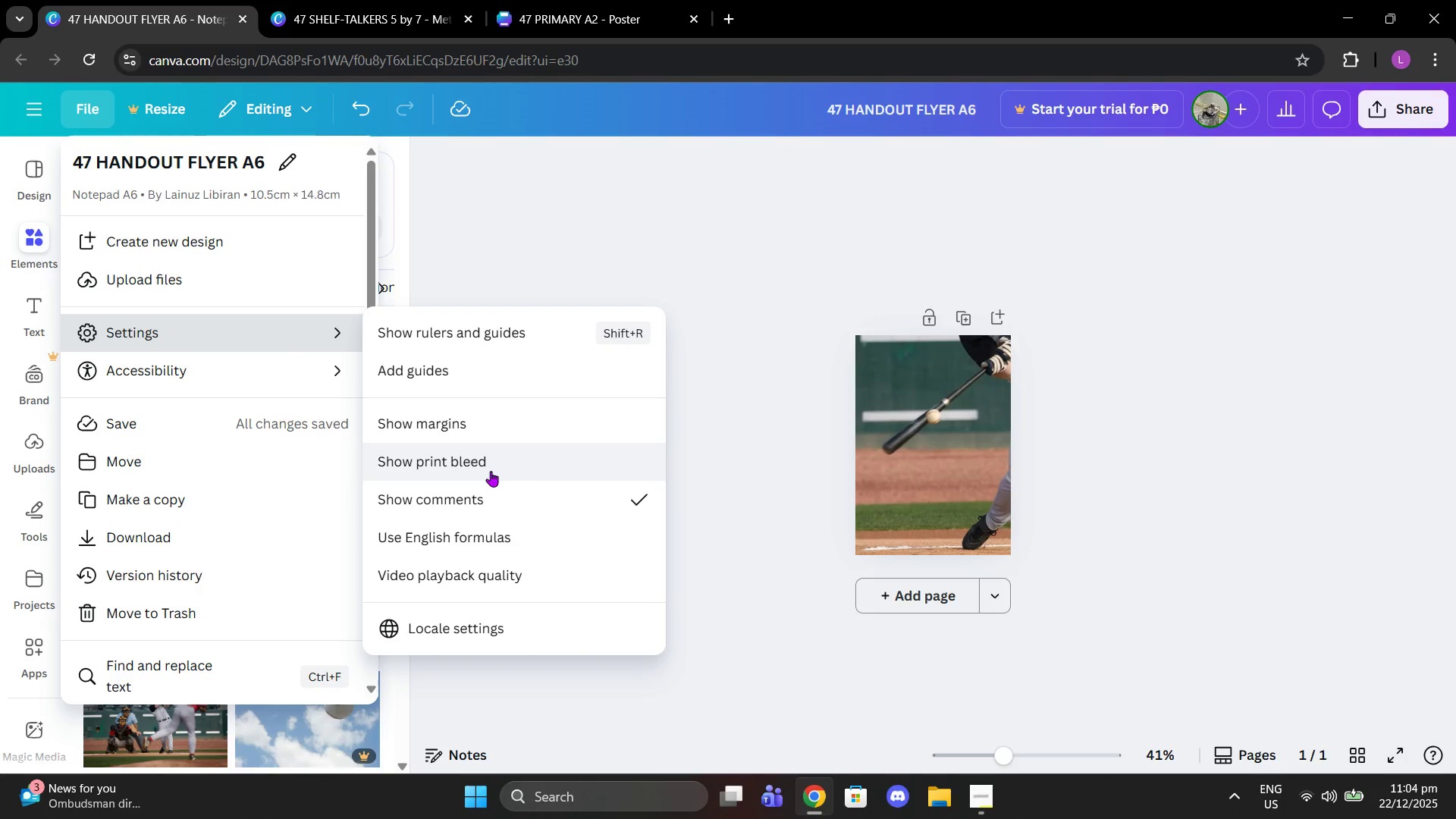 
left_click([491, 472])
 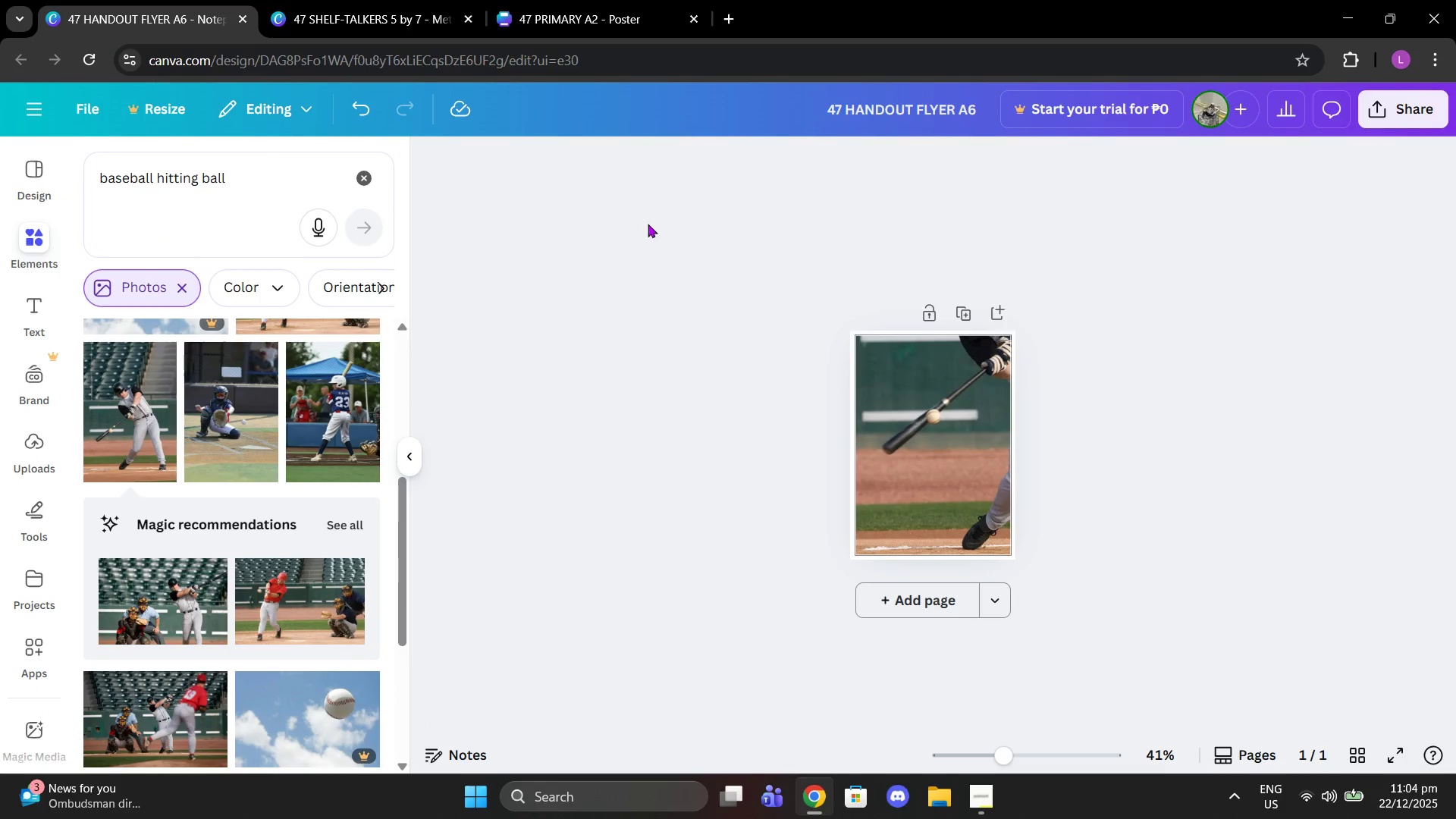 
left_click([648, 222])
 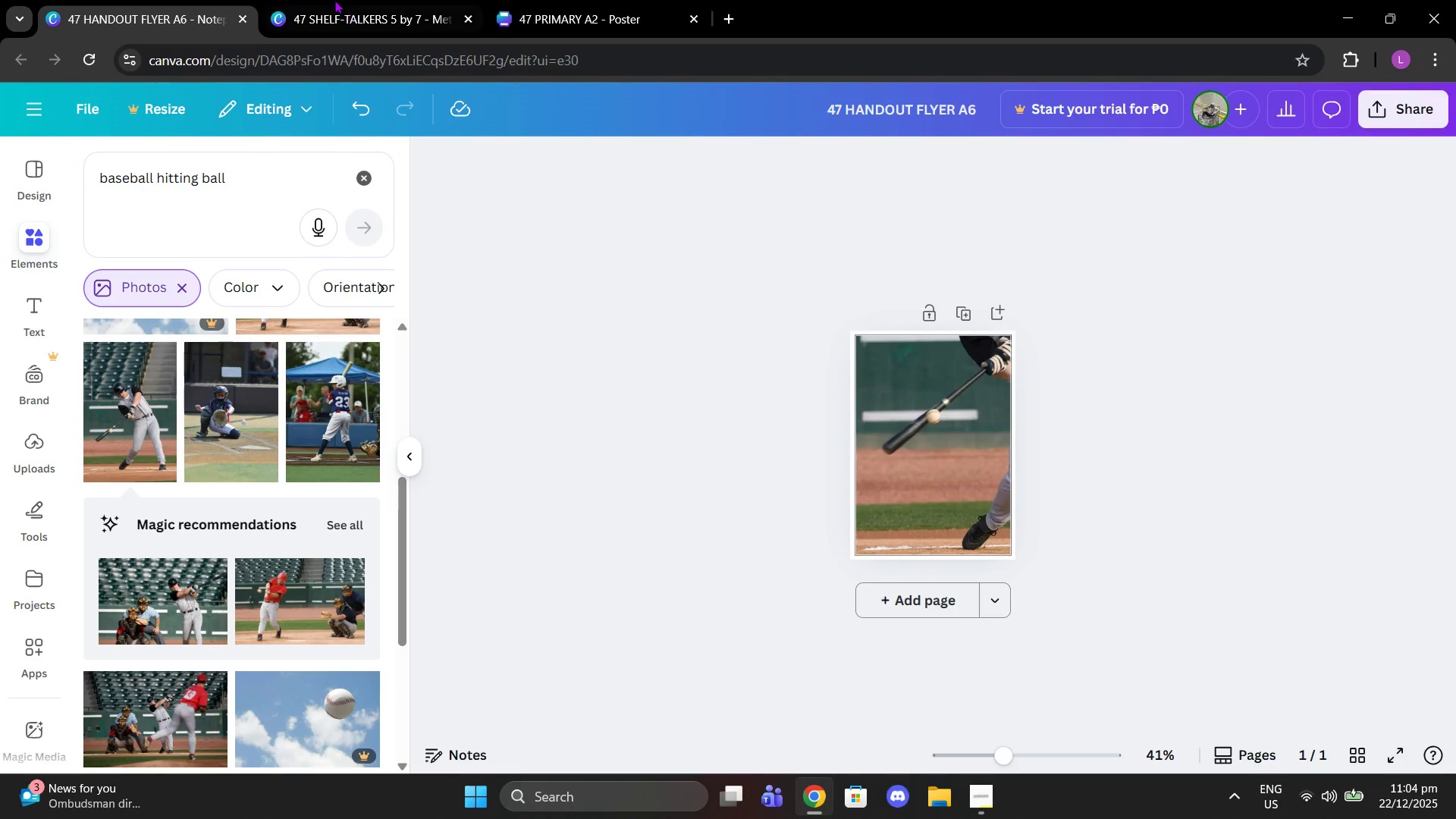 
left_click([328, 0])
 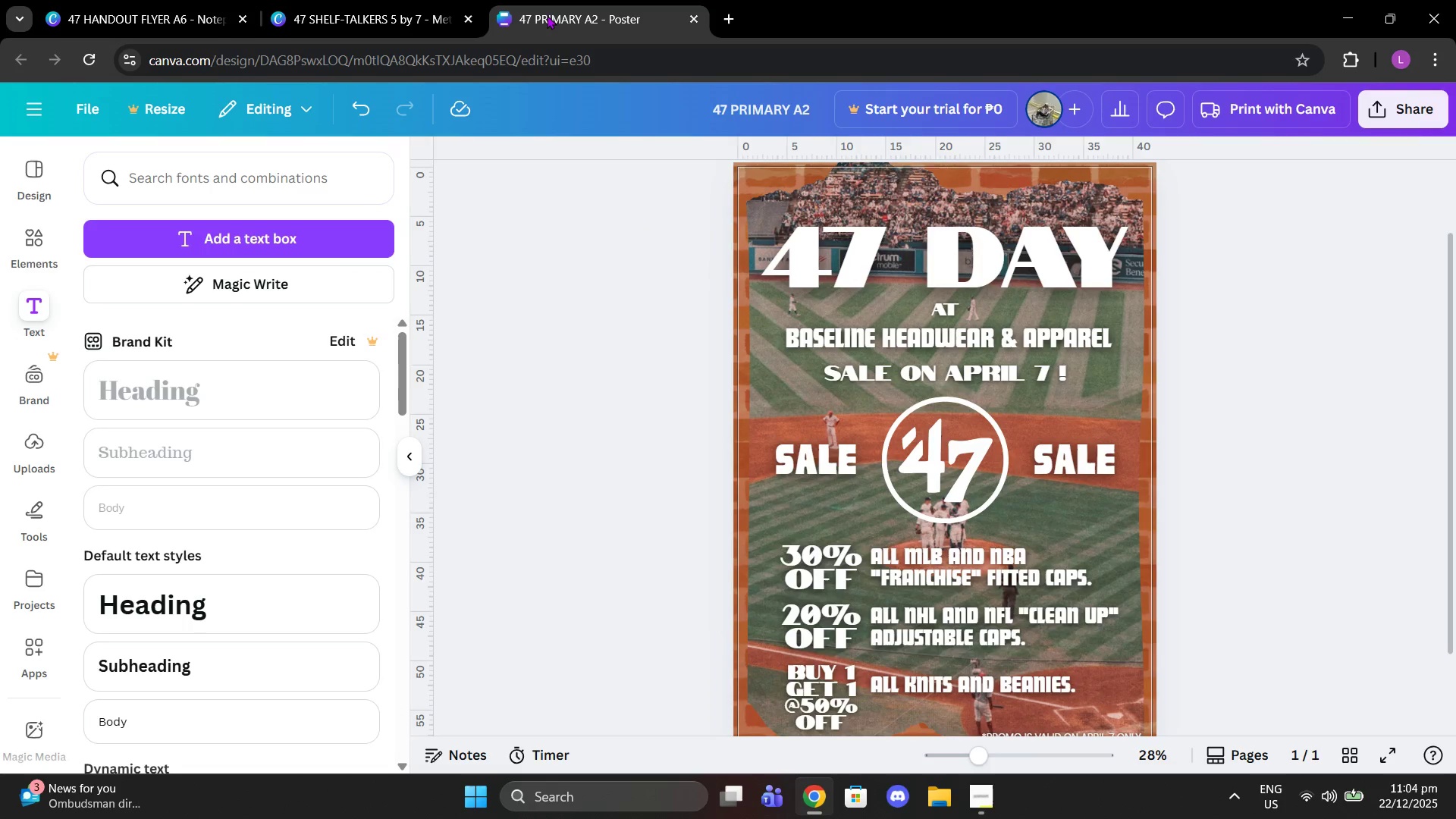 
double_click([371, 0])
 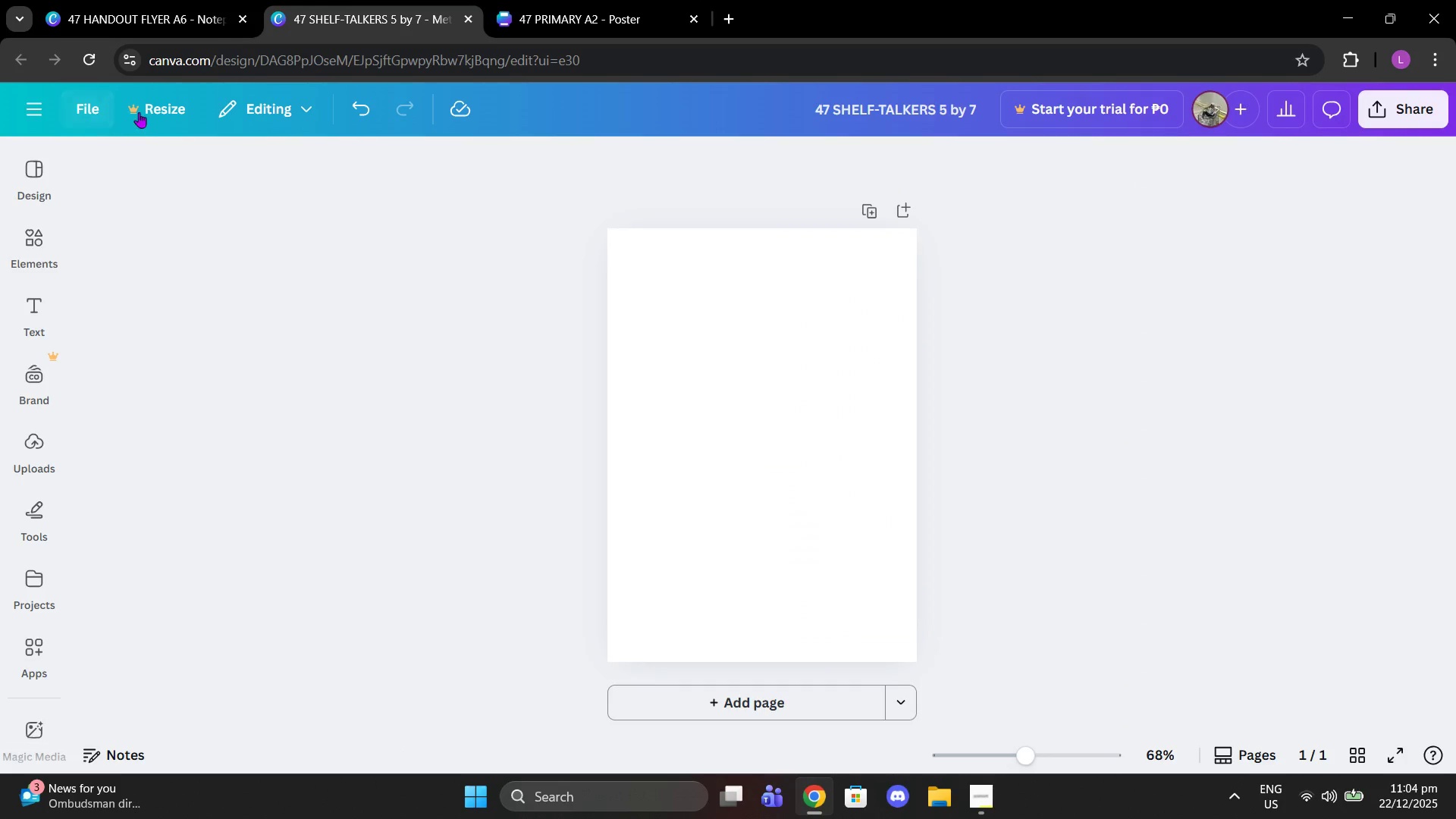 
left_click([105, 111])
 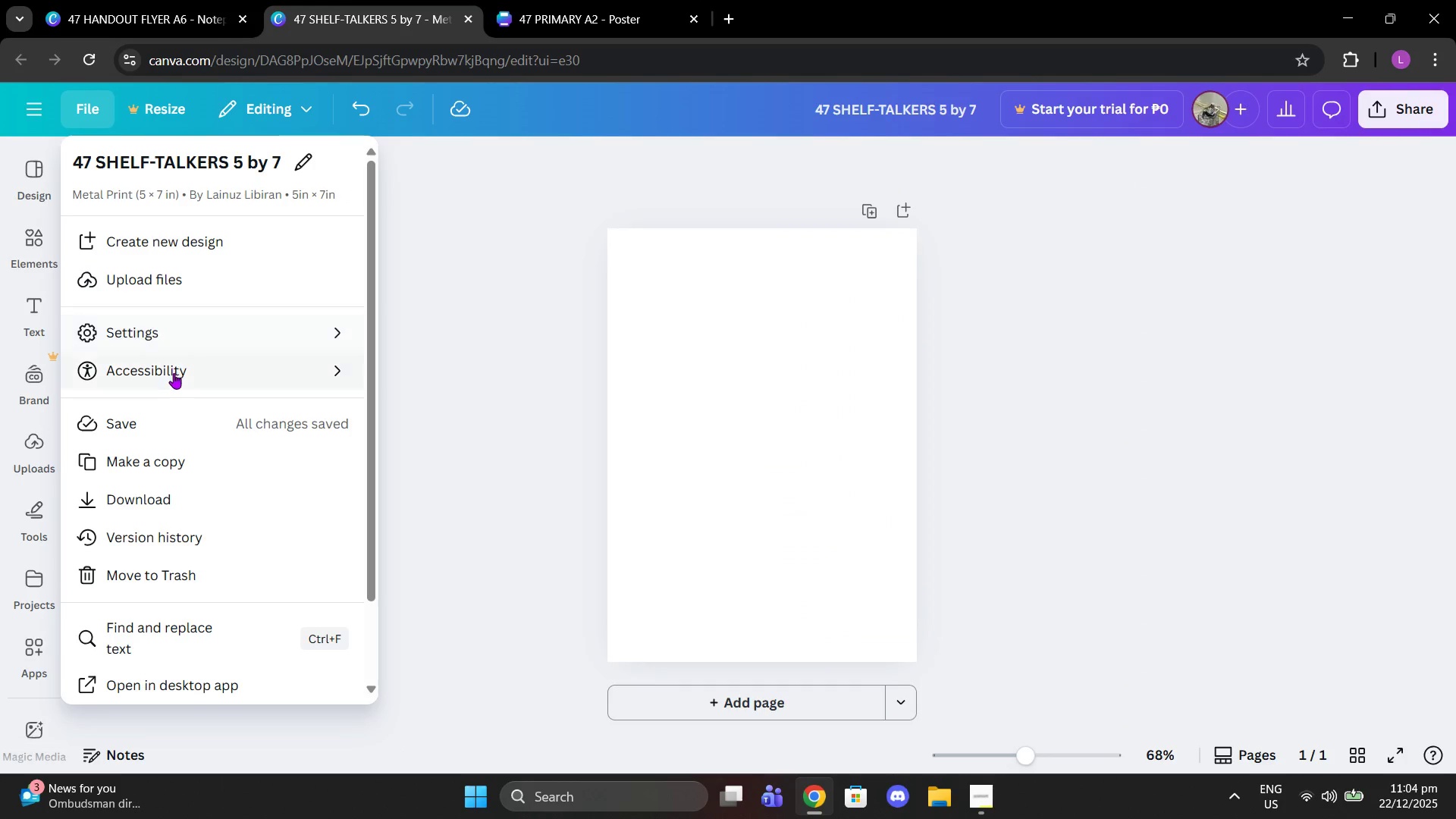 
left_click([161, 334])
 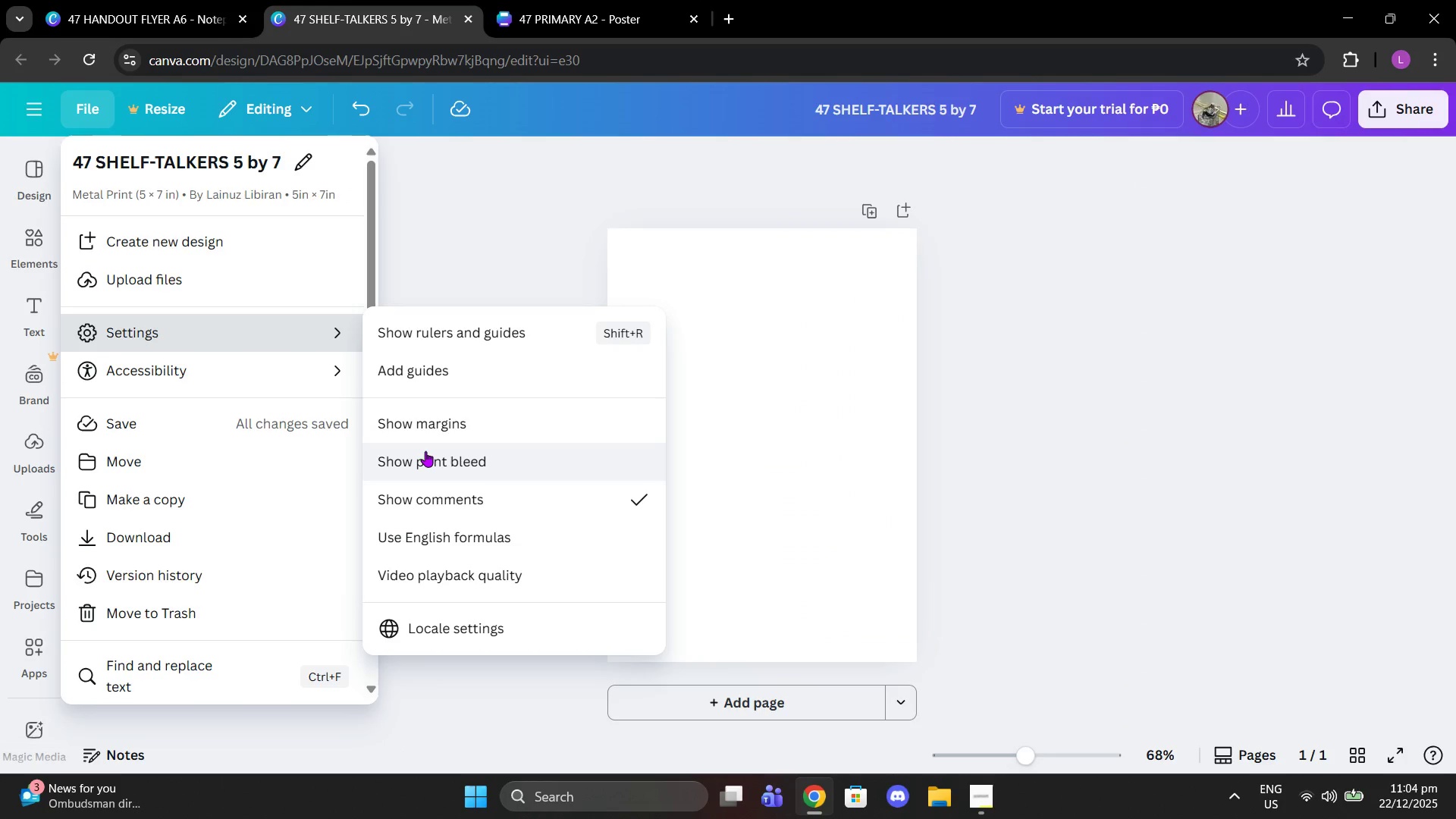 
double_click([491, 172])
 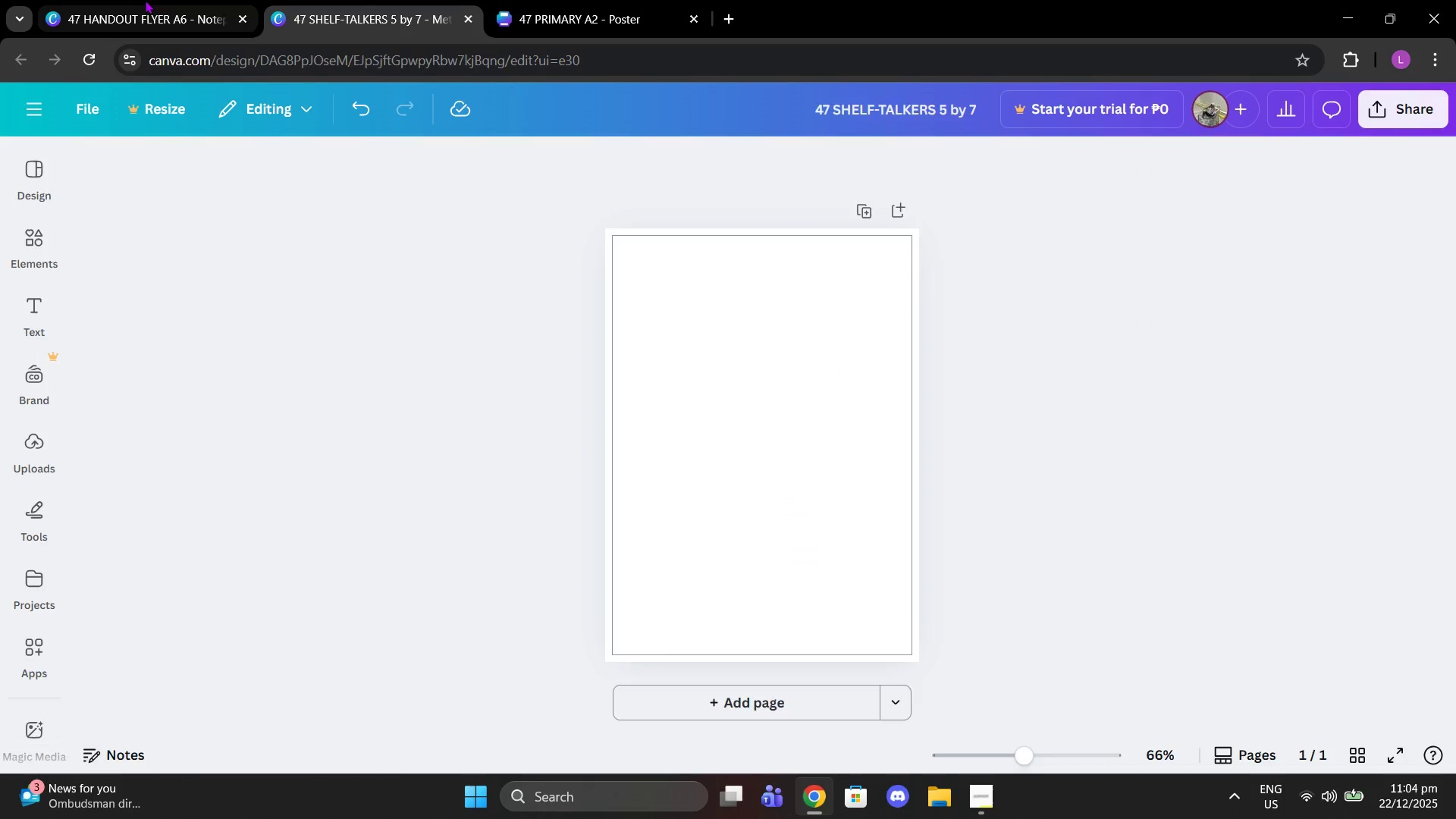 
triple_click([145, 0])
 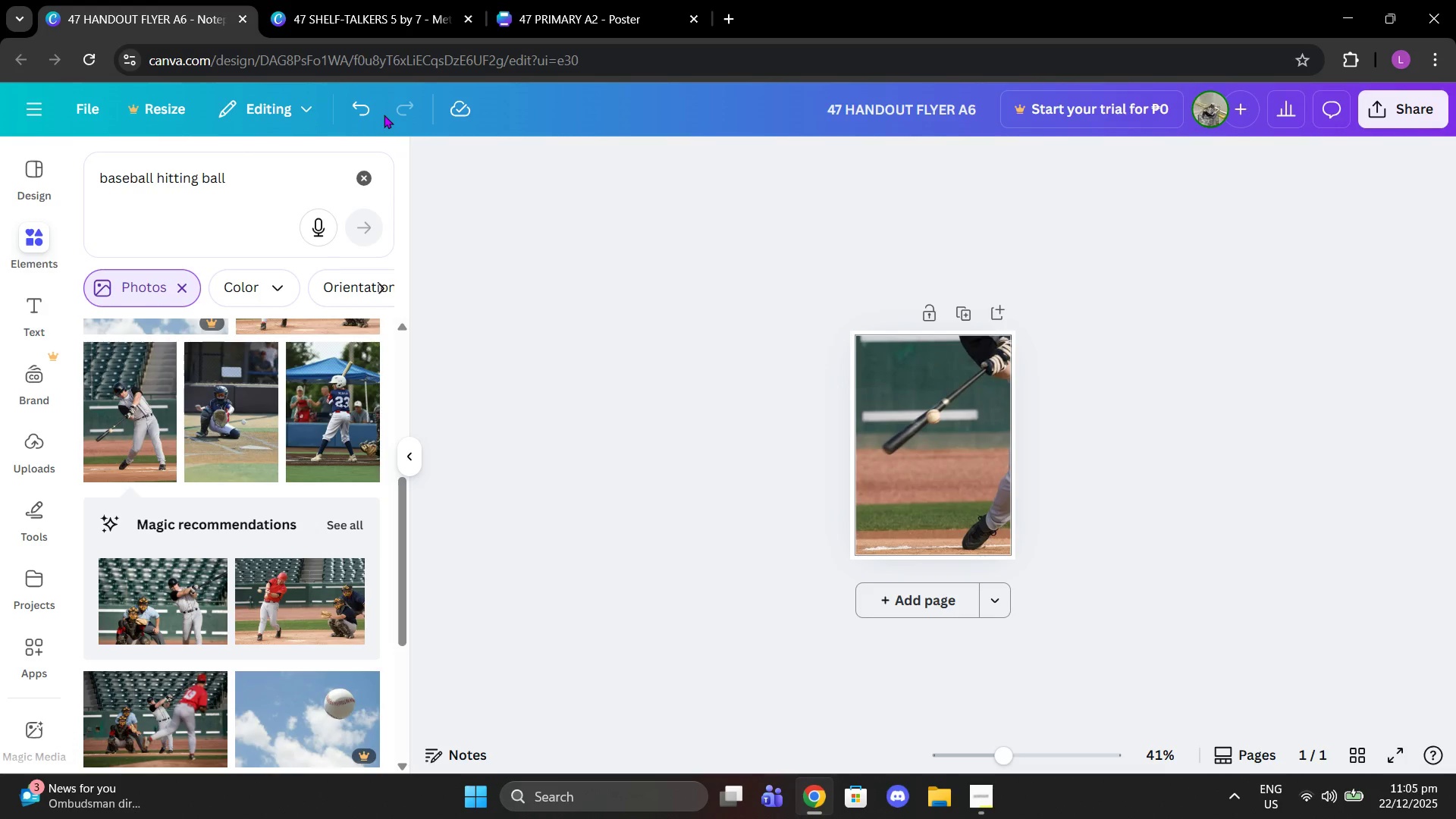 
wait(8.22)
 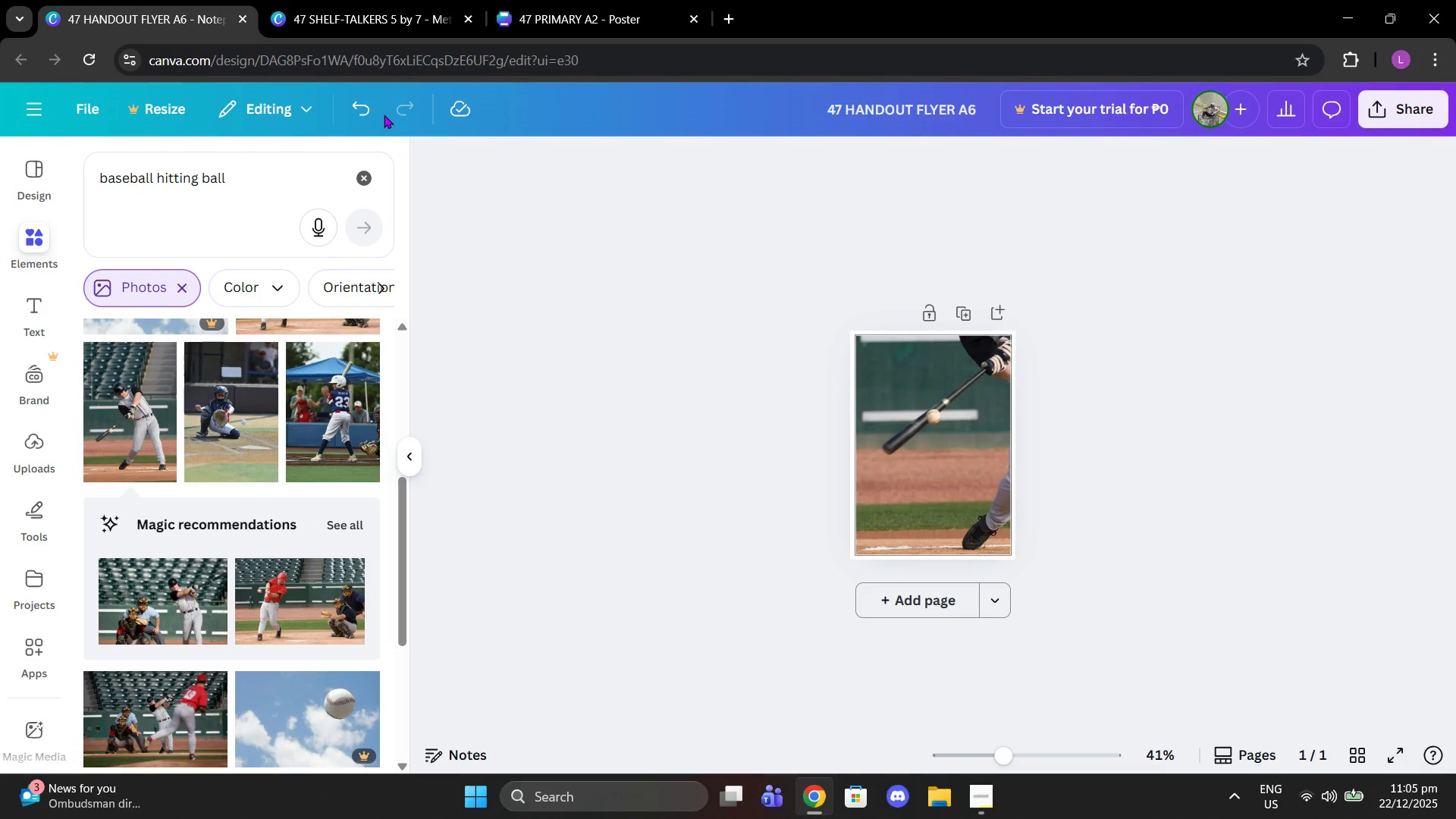 
scroll: coordinate [325, 660], scroll_direction: down, amount: 7.0
 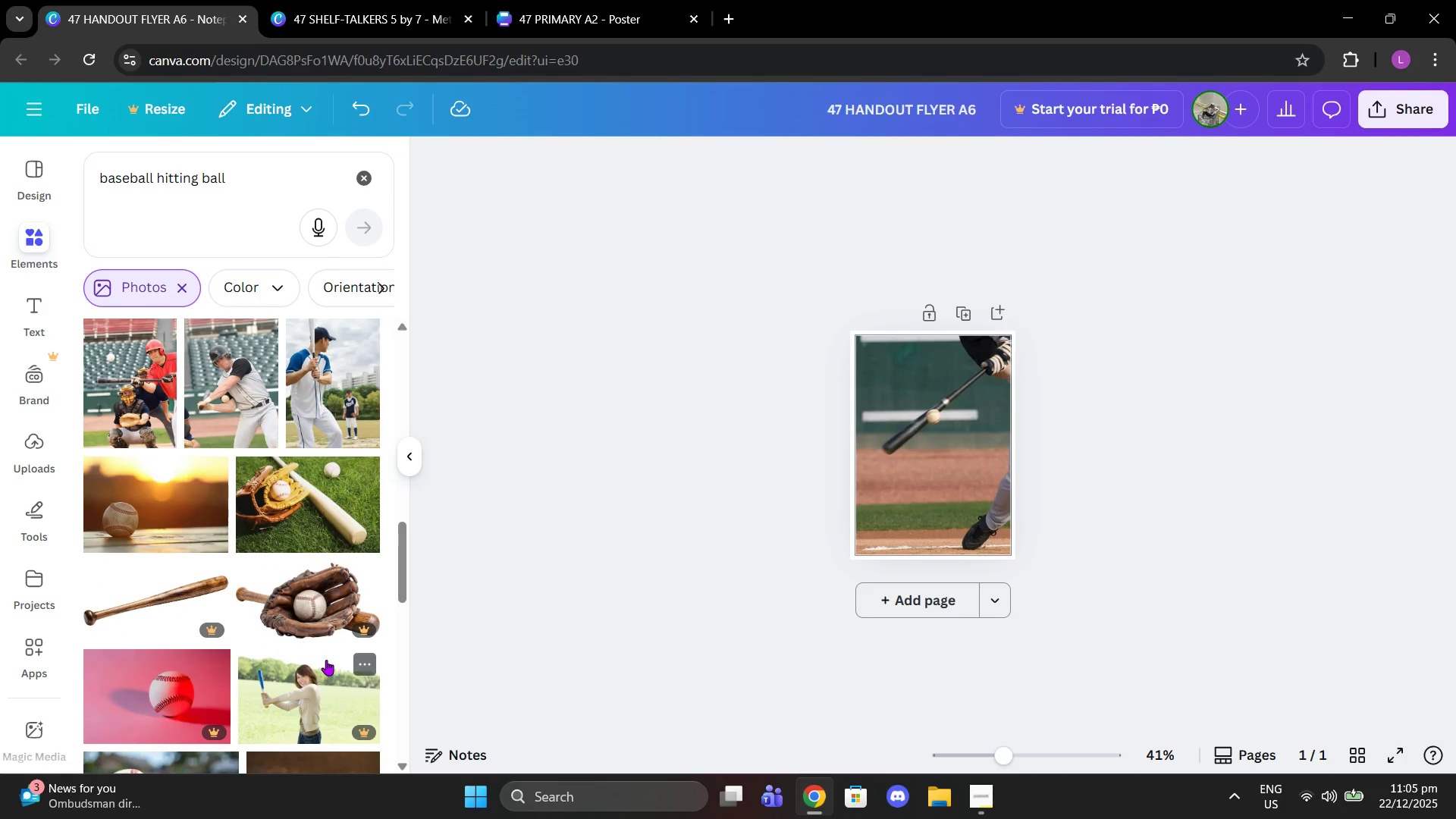 
scroll: coordinate [326, 660], scroll_direction: down, amount: 7.0
 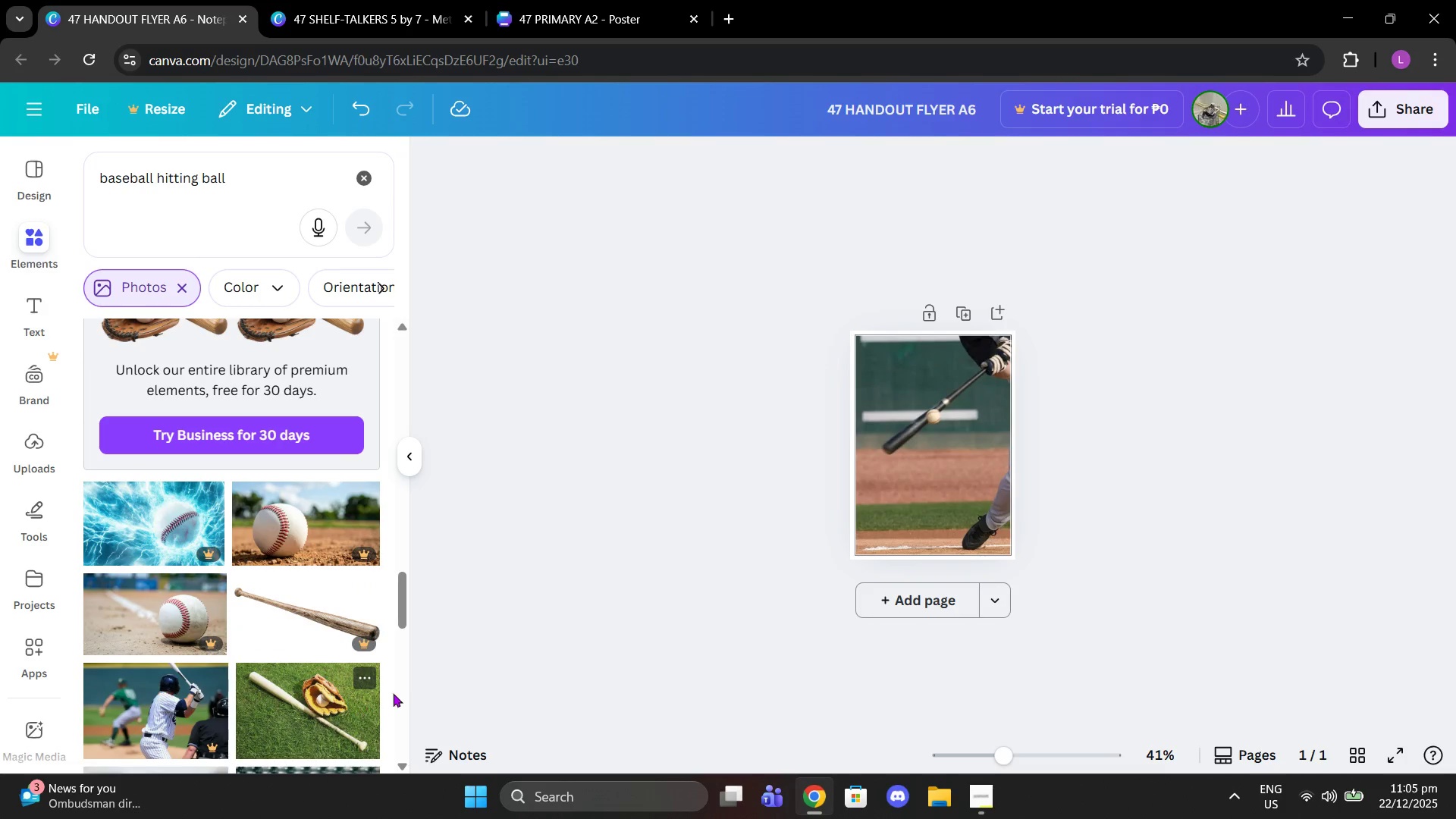 
left_click_drag(start_coordinate=[1014, 747], to_coordinate=[1028, 747])
 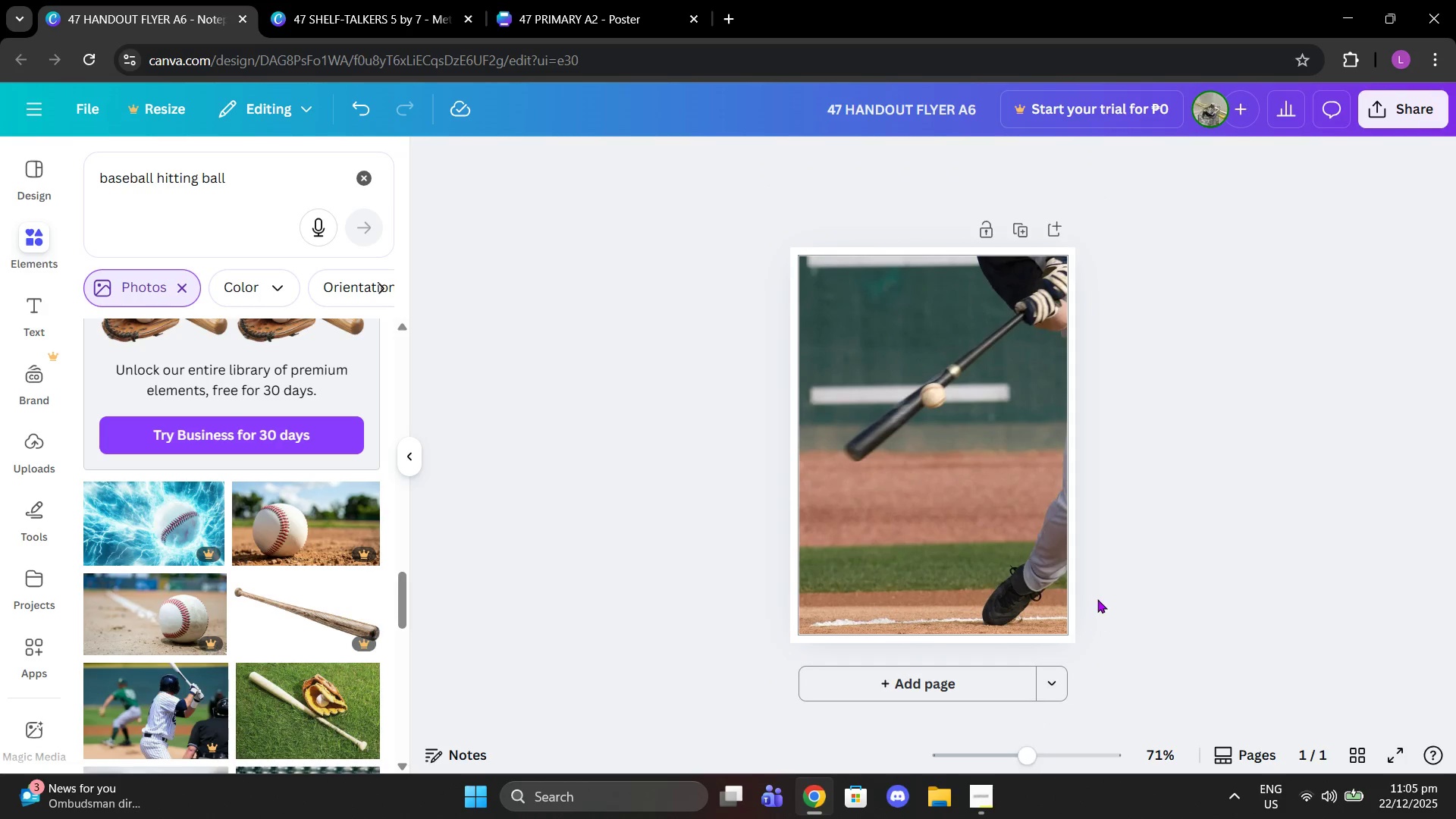 
left_click([1097, 599])
 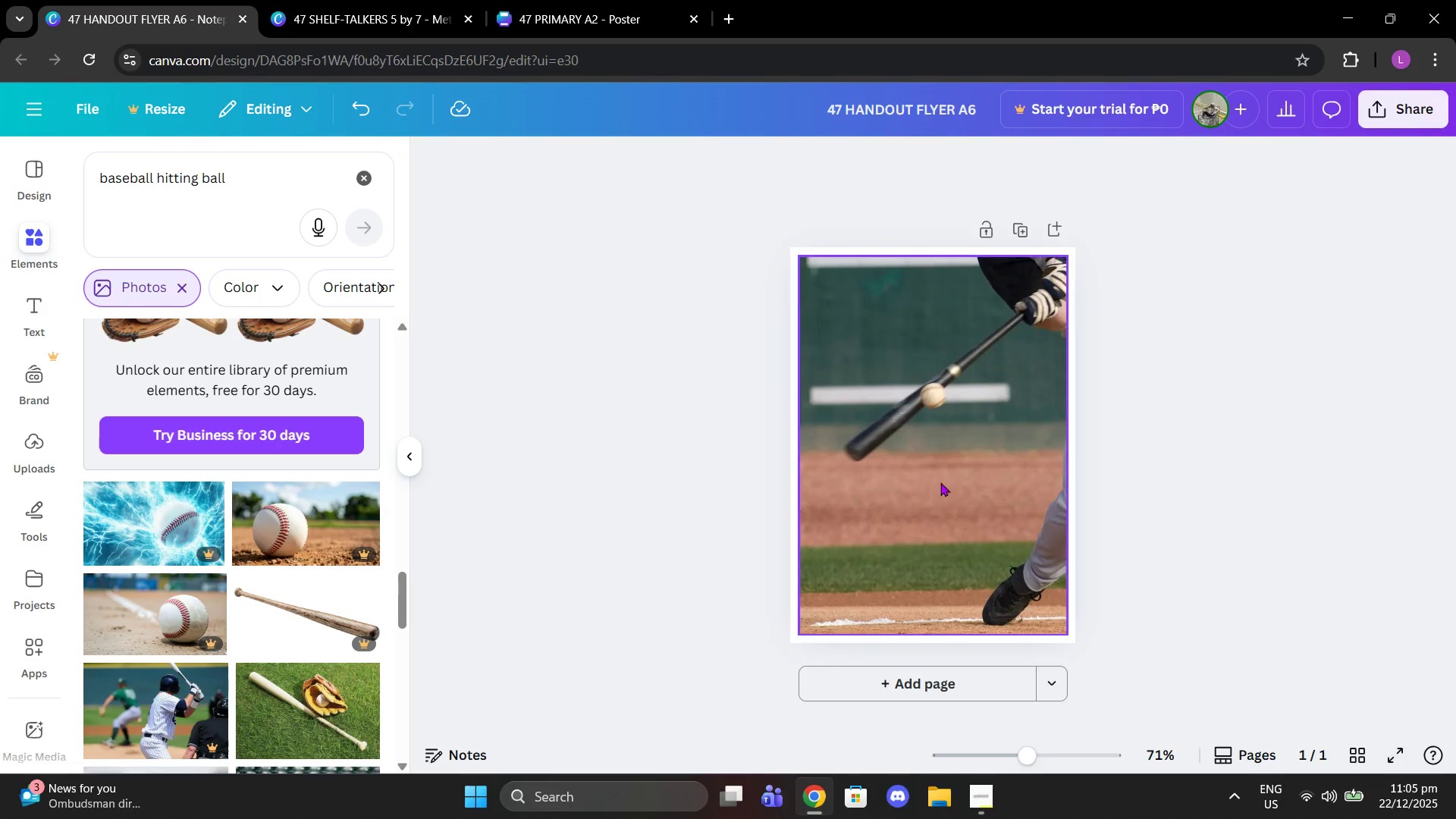 
left_click_drag(start_coordinate=[940, 482], to_coordinate=[944, 502])
 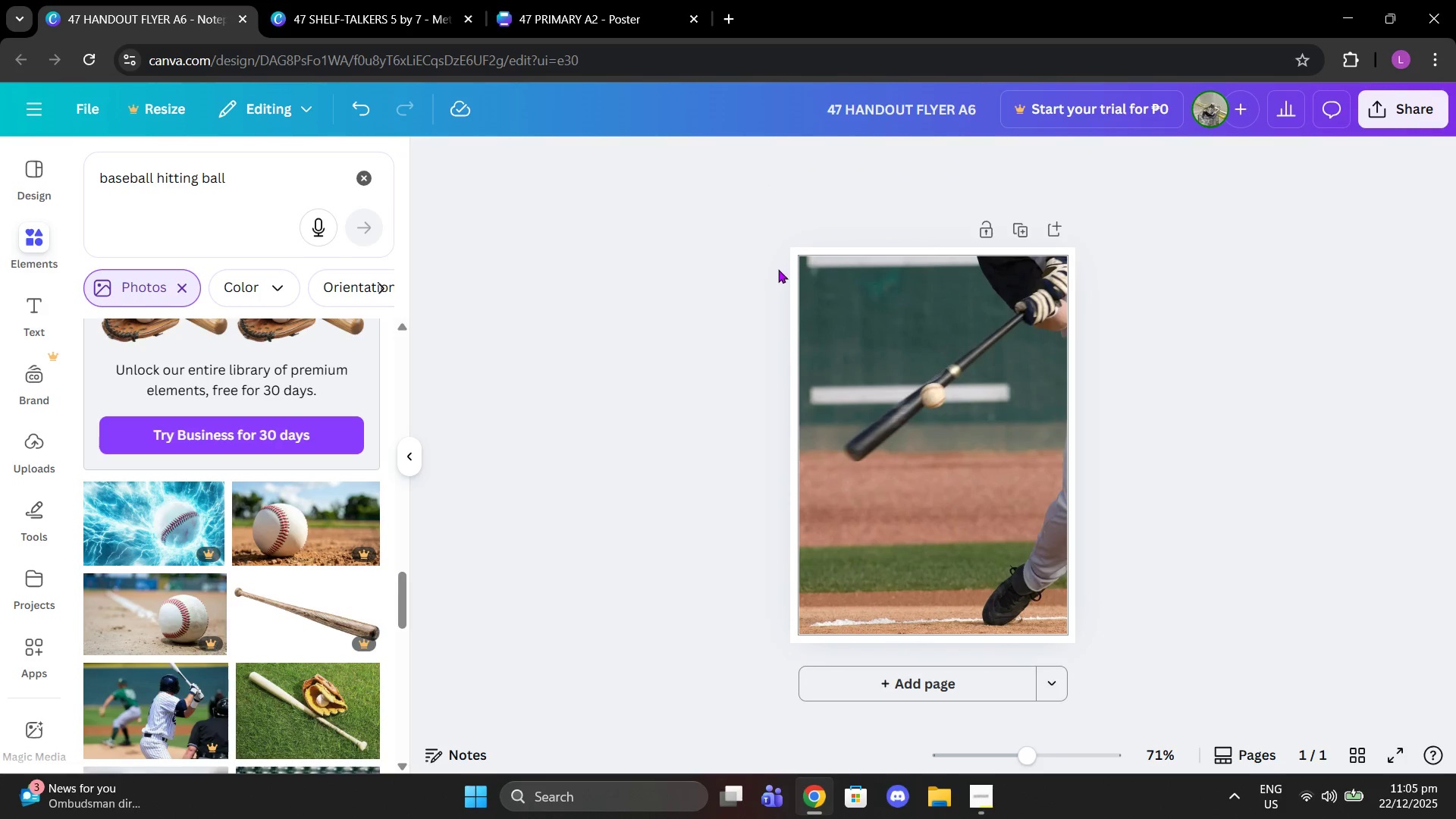 
left_click([854, 316])
 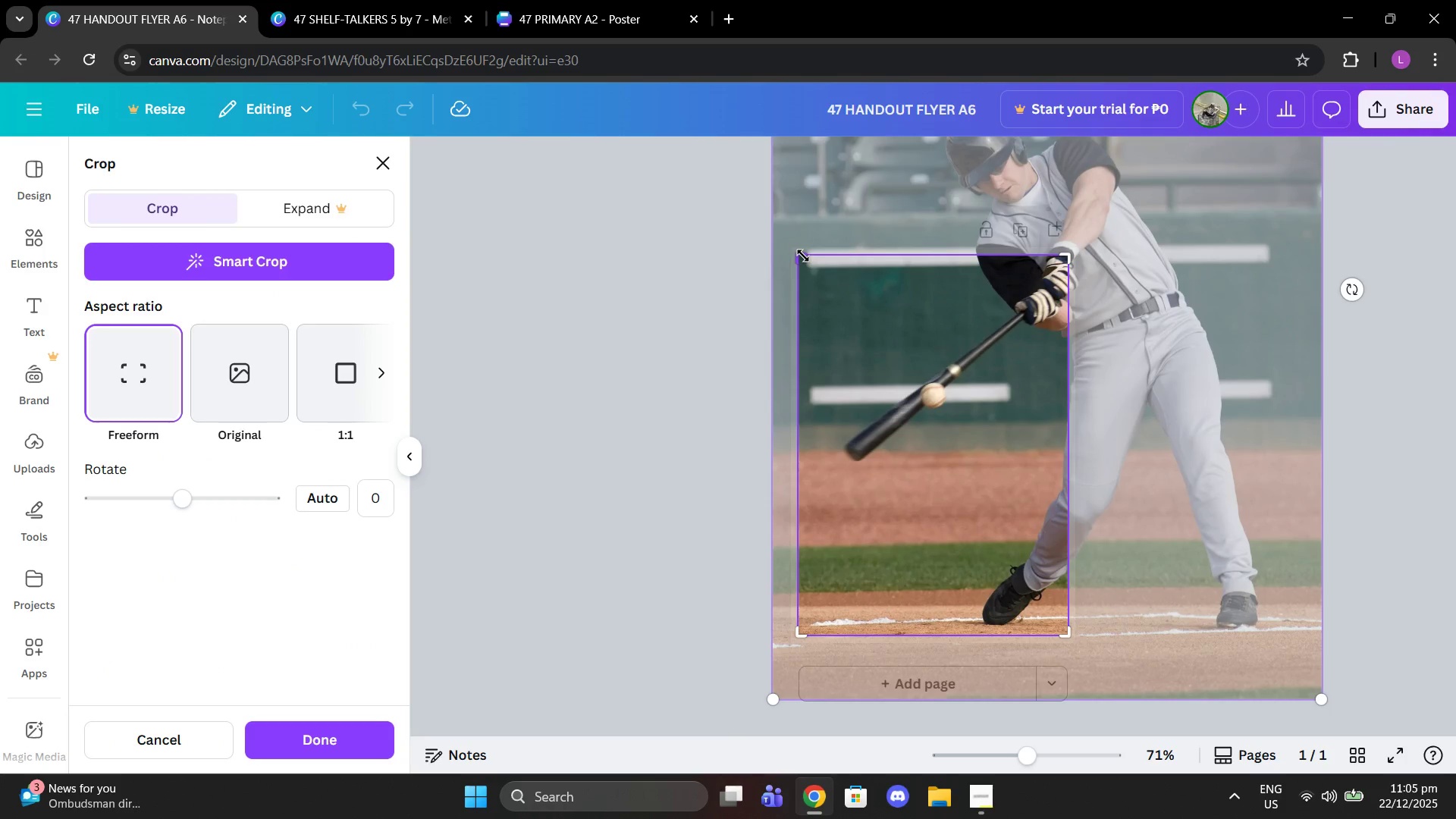 
left_click([1115, 335])
 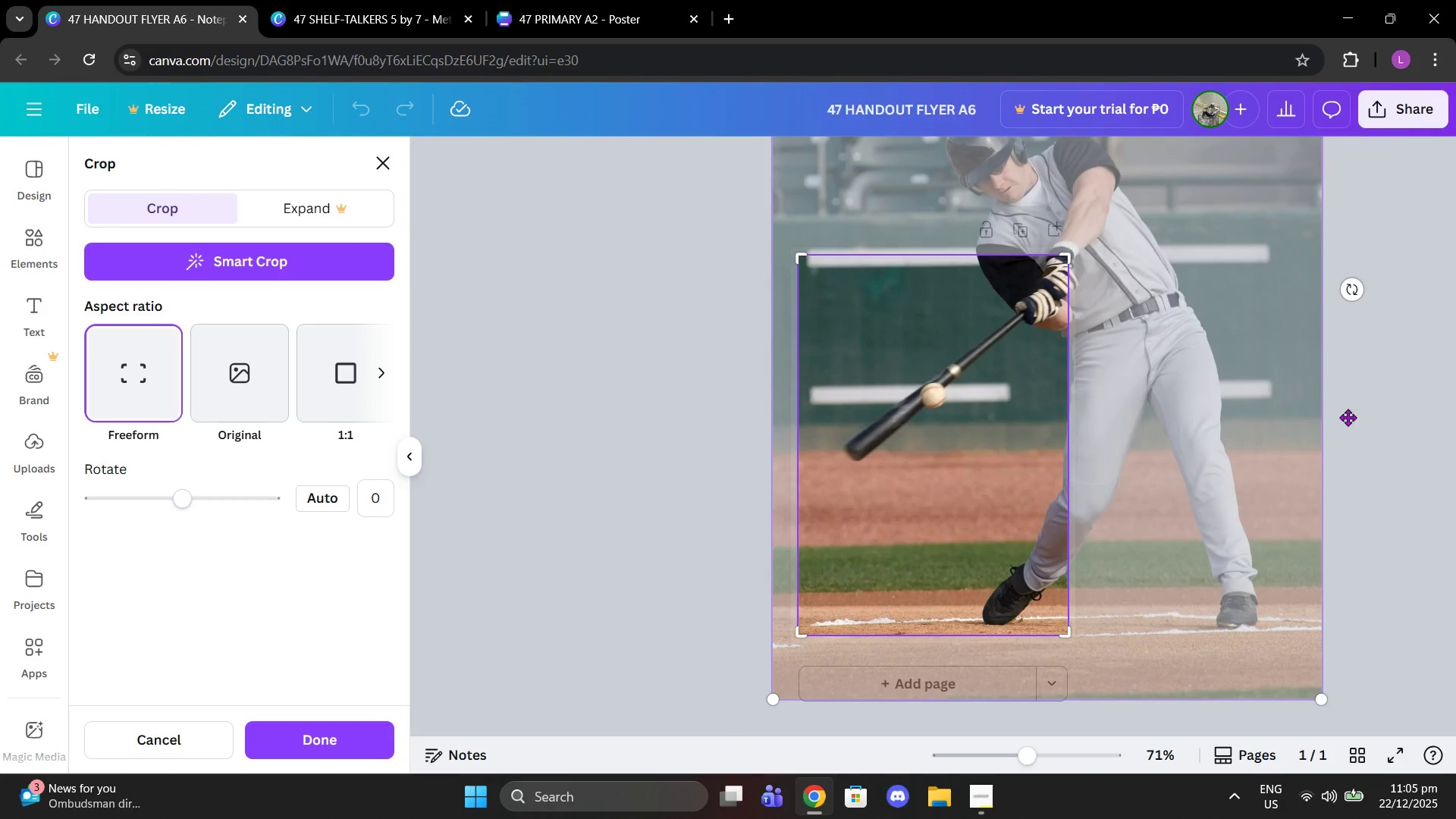 
left_click([1455, 431])
 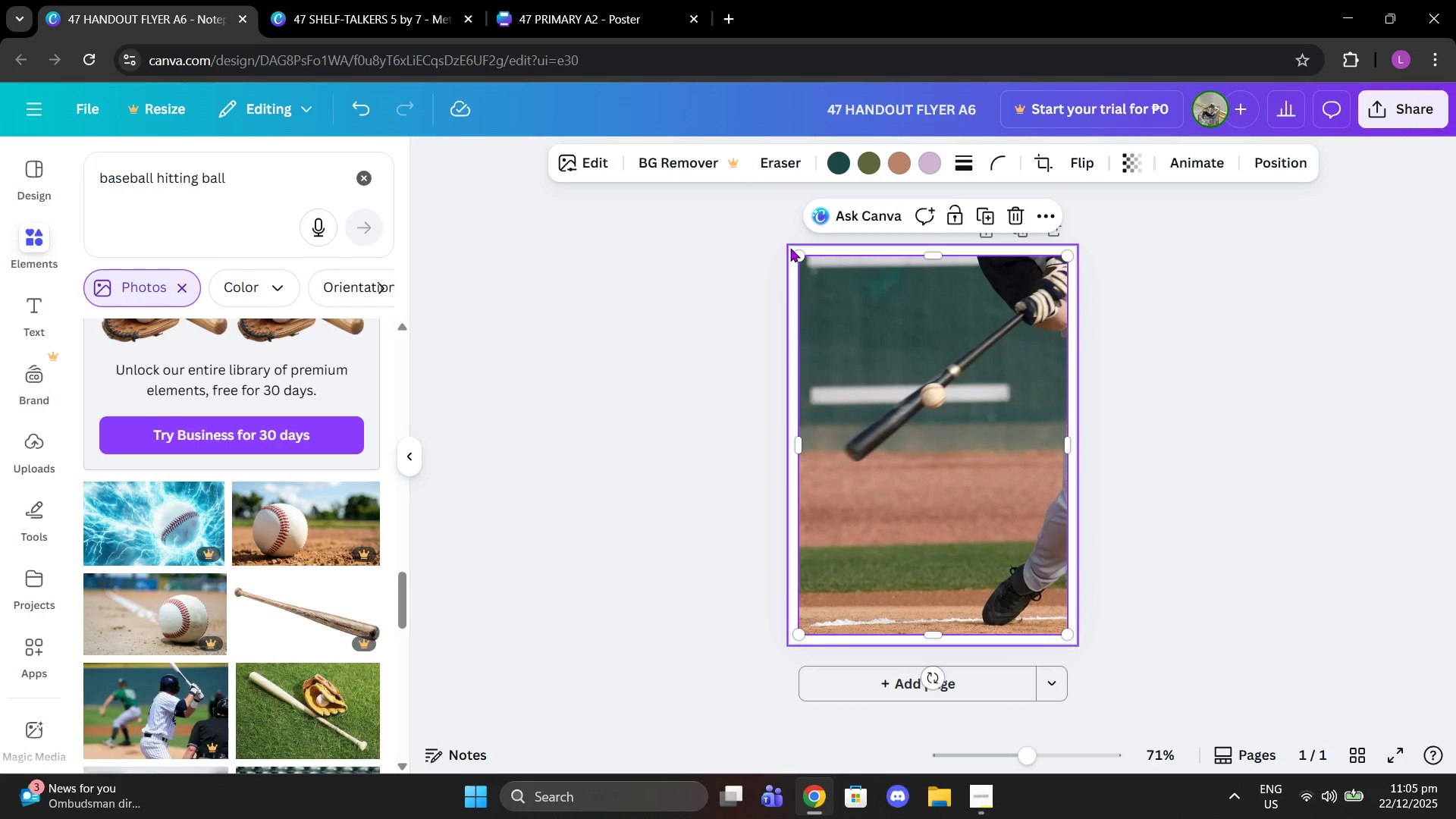 
left_click_drag(start_coordinate=[798, 254], to_coordinate=[742, 199])
 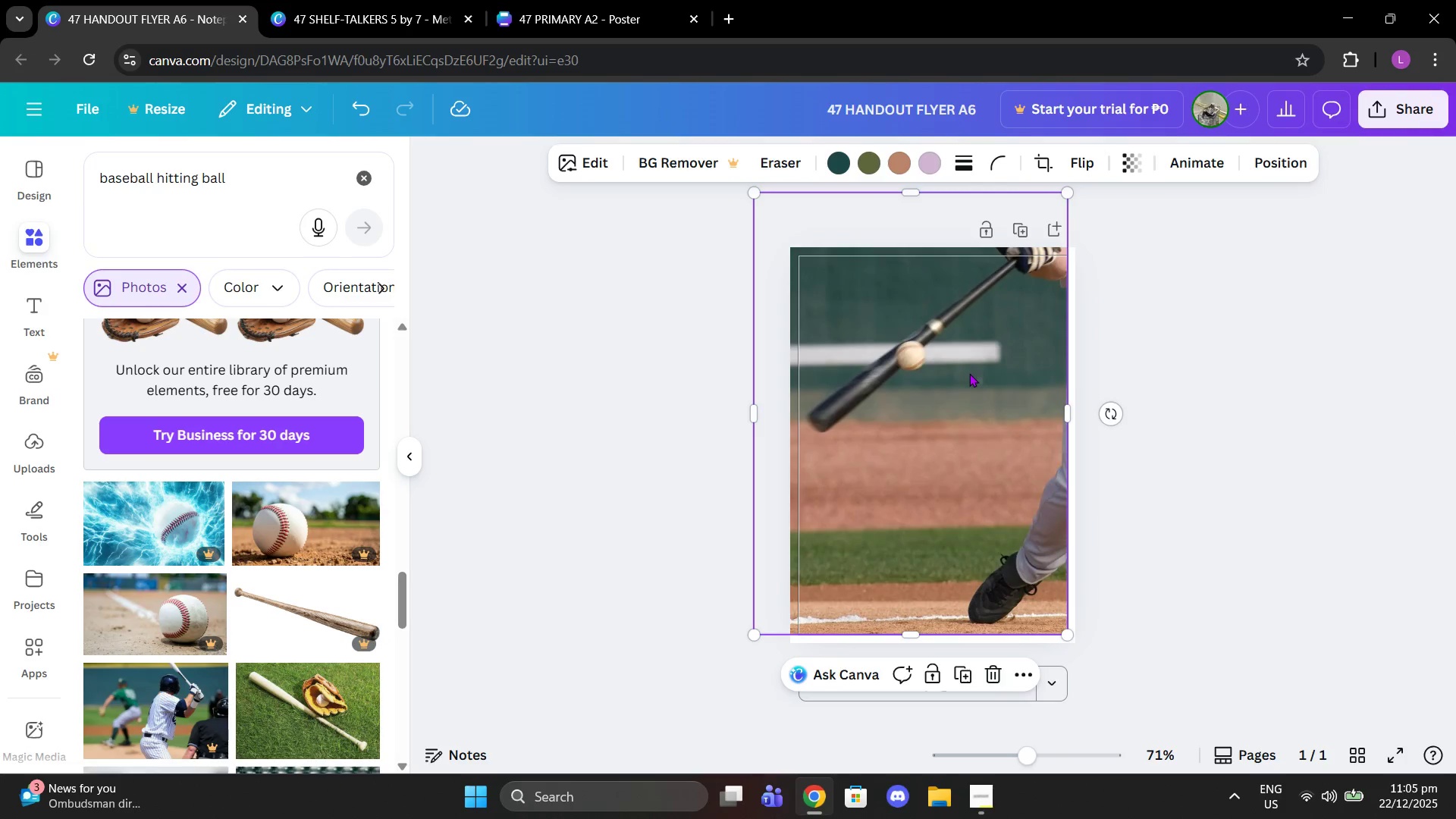 
left_click_drag(start_coordinate=[968, 372], to_coordinate=[988, 401])
 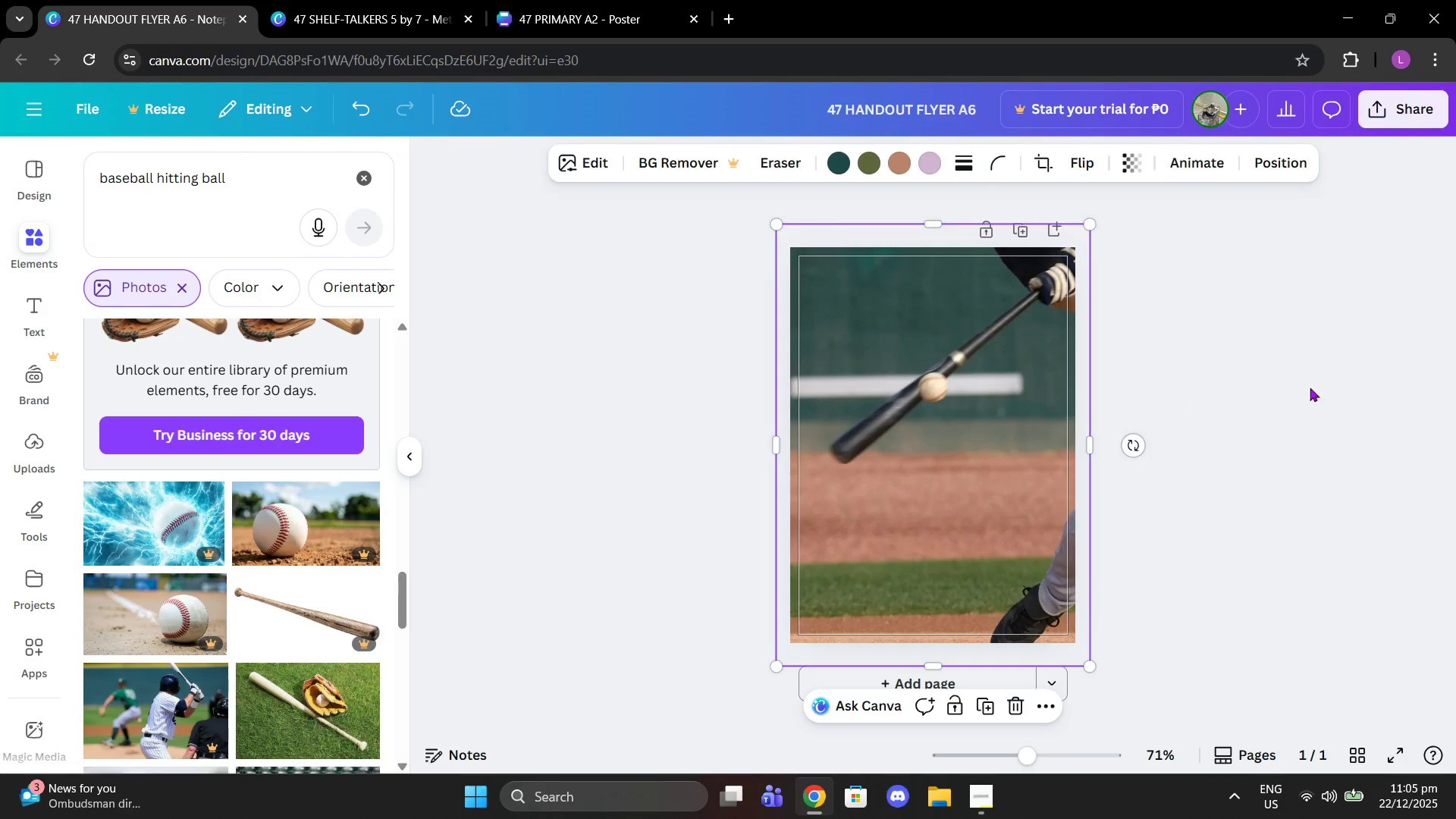 
left_click([1310, 388])
 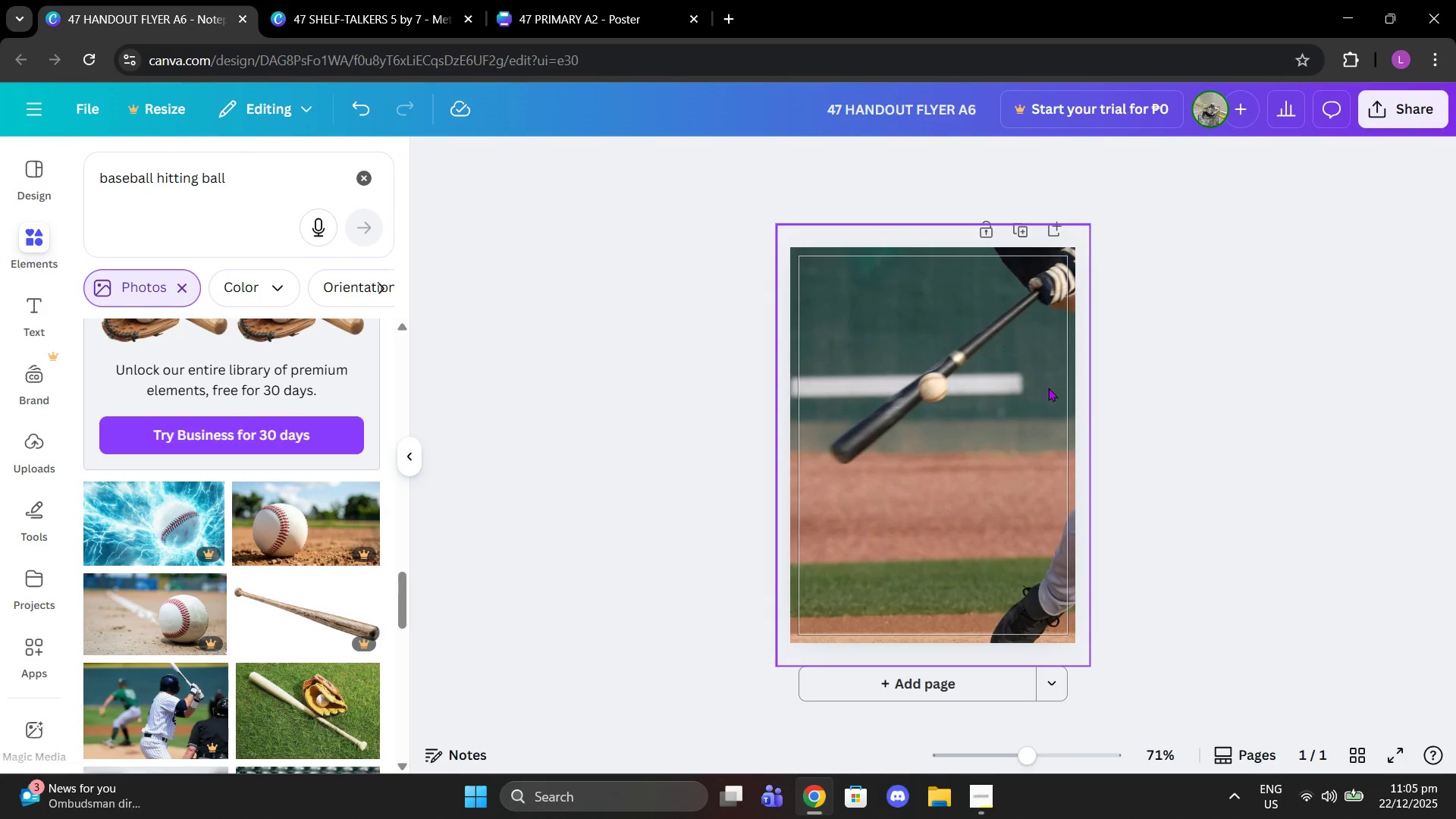 
left_click([1342, 394])
 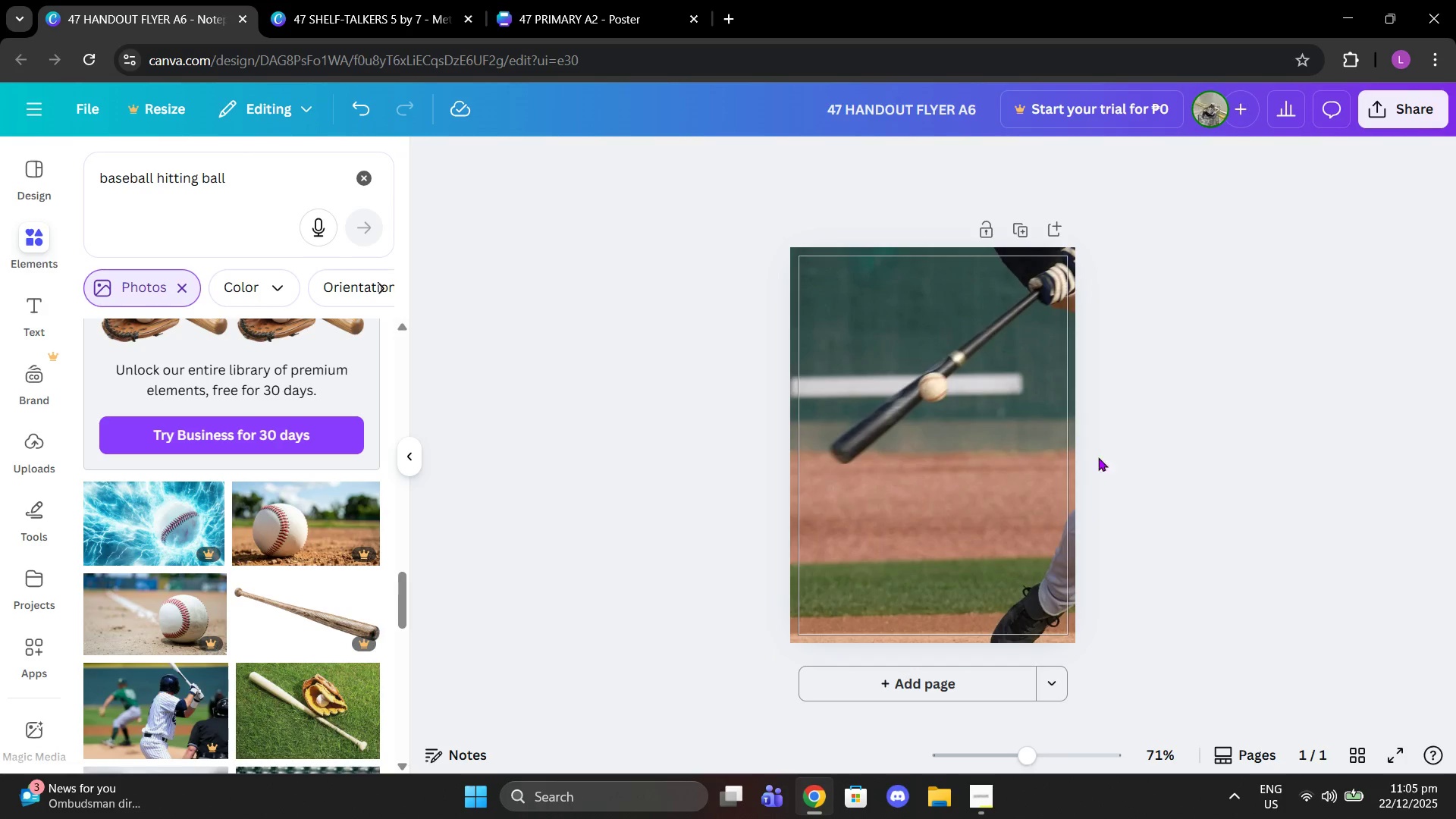 
left_click([535, 0])
 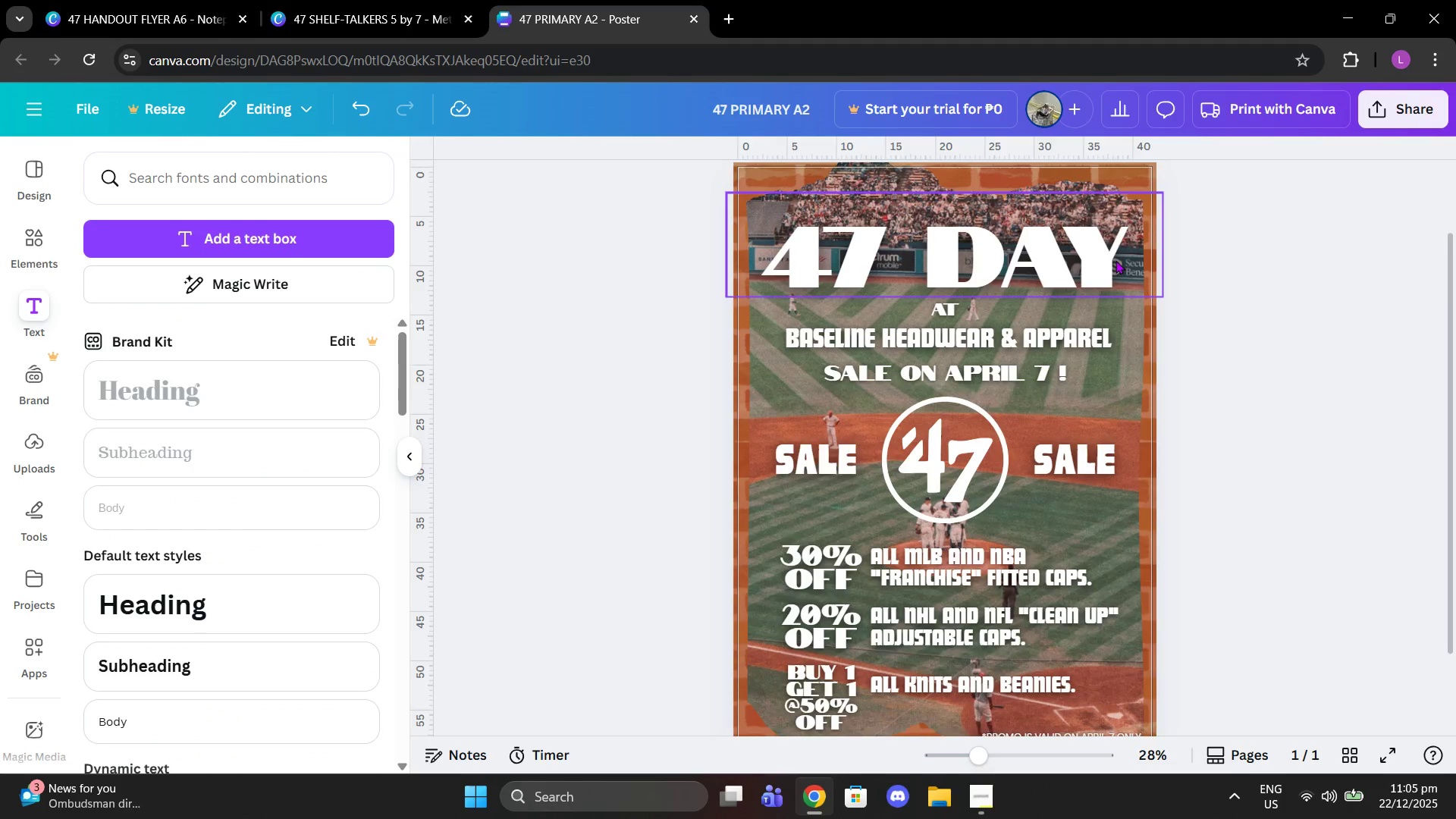 
scroll: coordinate [1121, 262], scroll_direction: down, amount: 1.0
 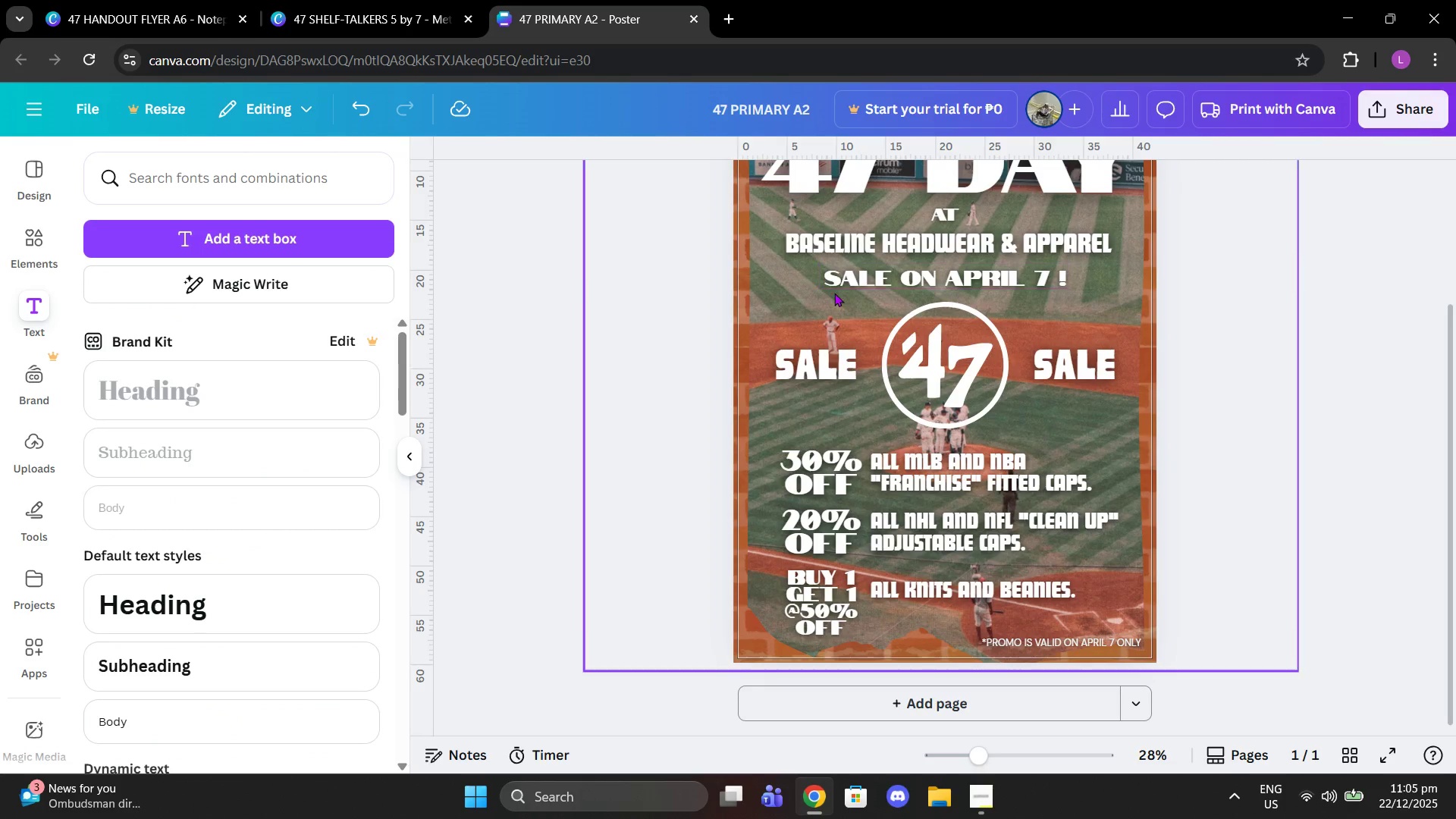 
scroll: coordinate [829, 293], scroll_direction: up, amount: 1.0
 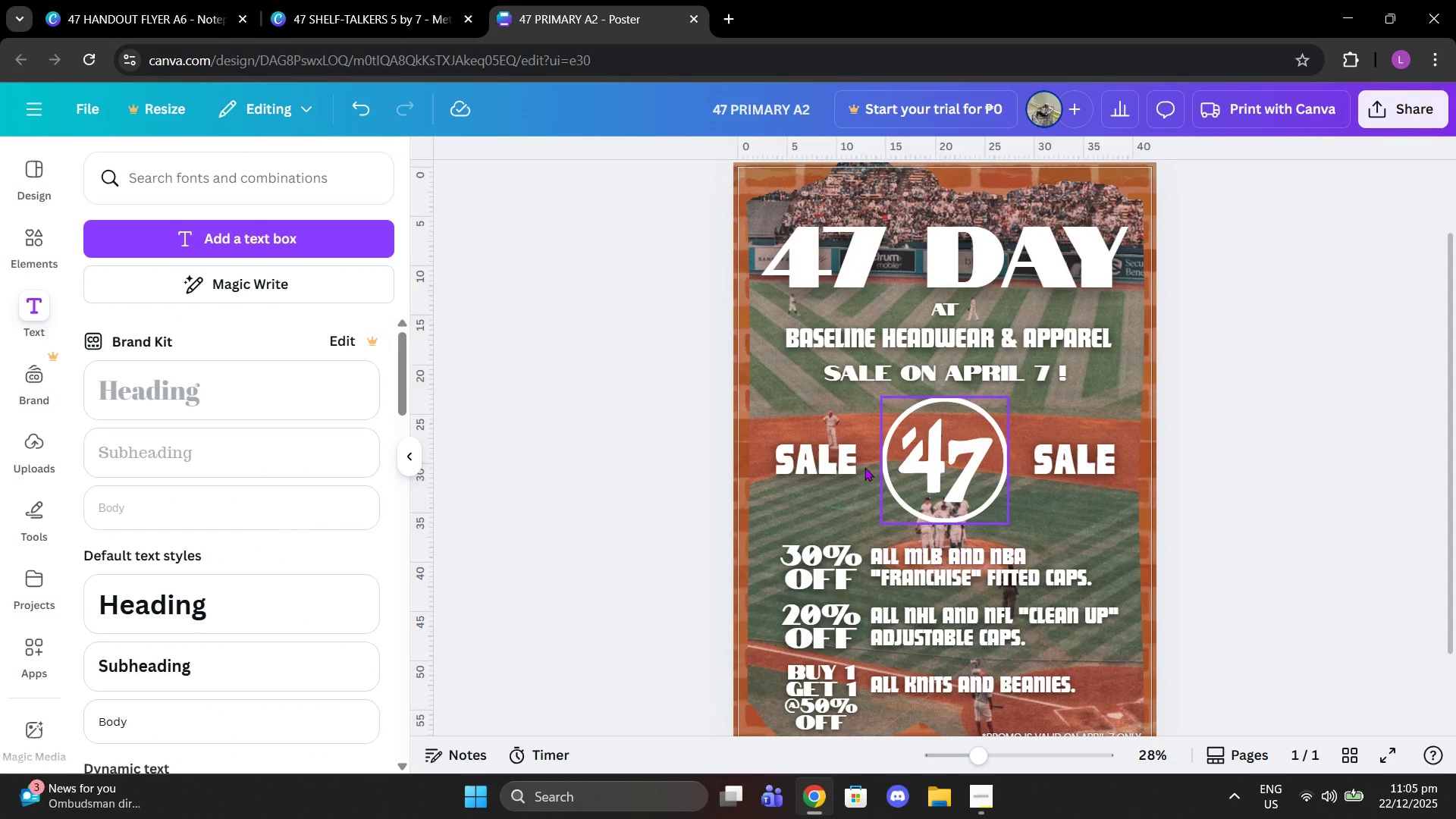 
left_click([790, 468])
 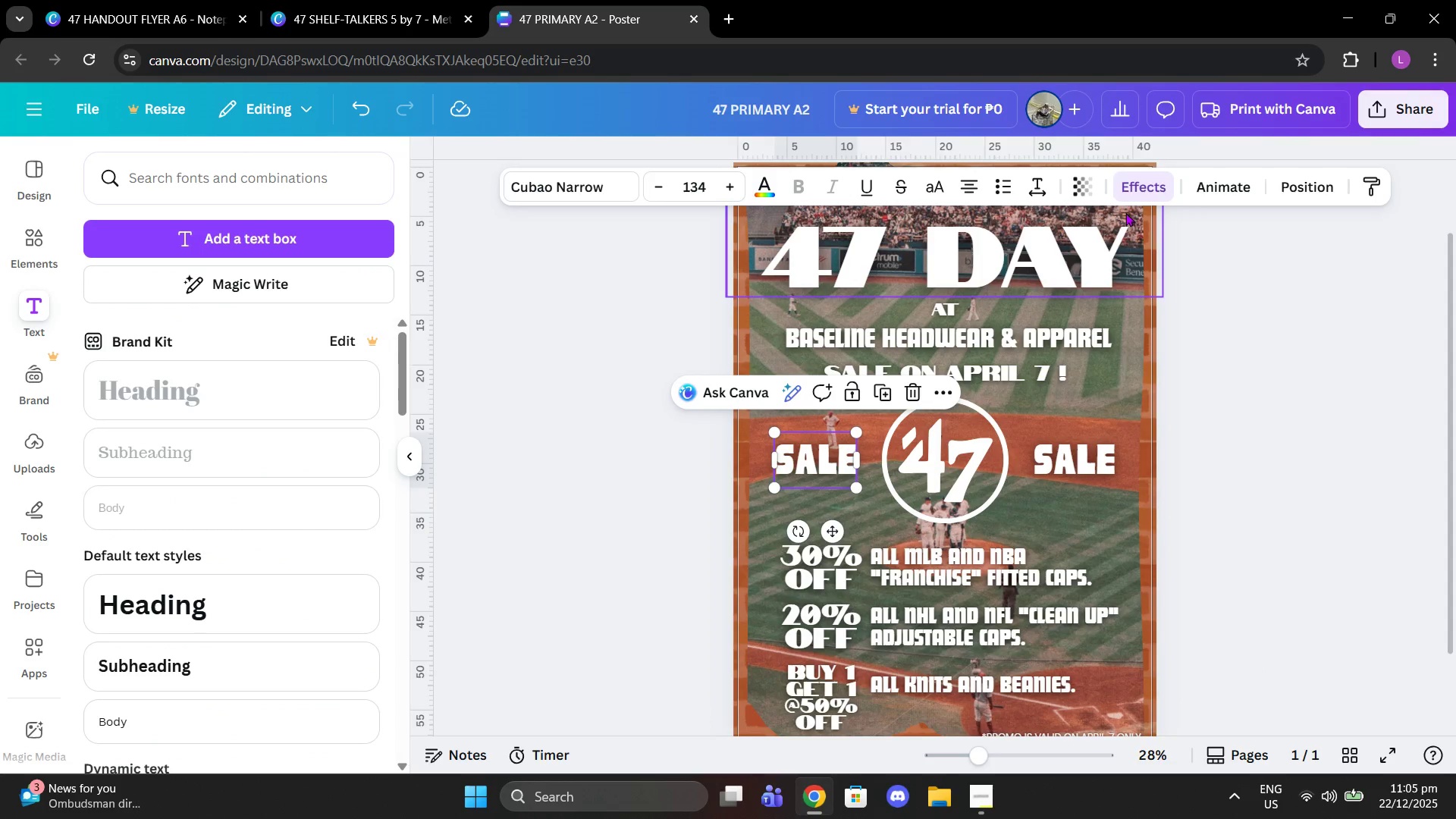 
left_click([1124, 183])
 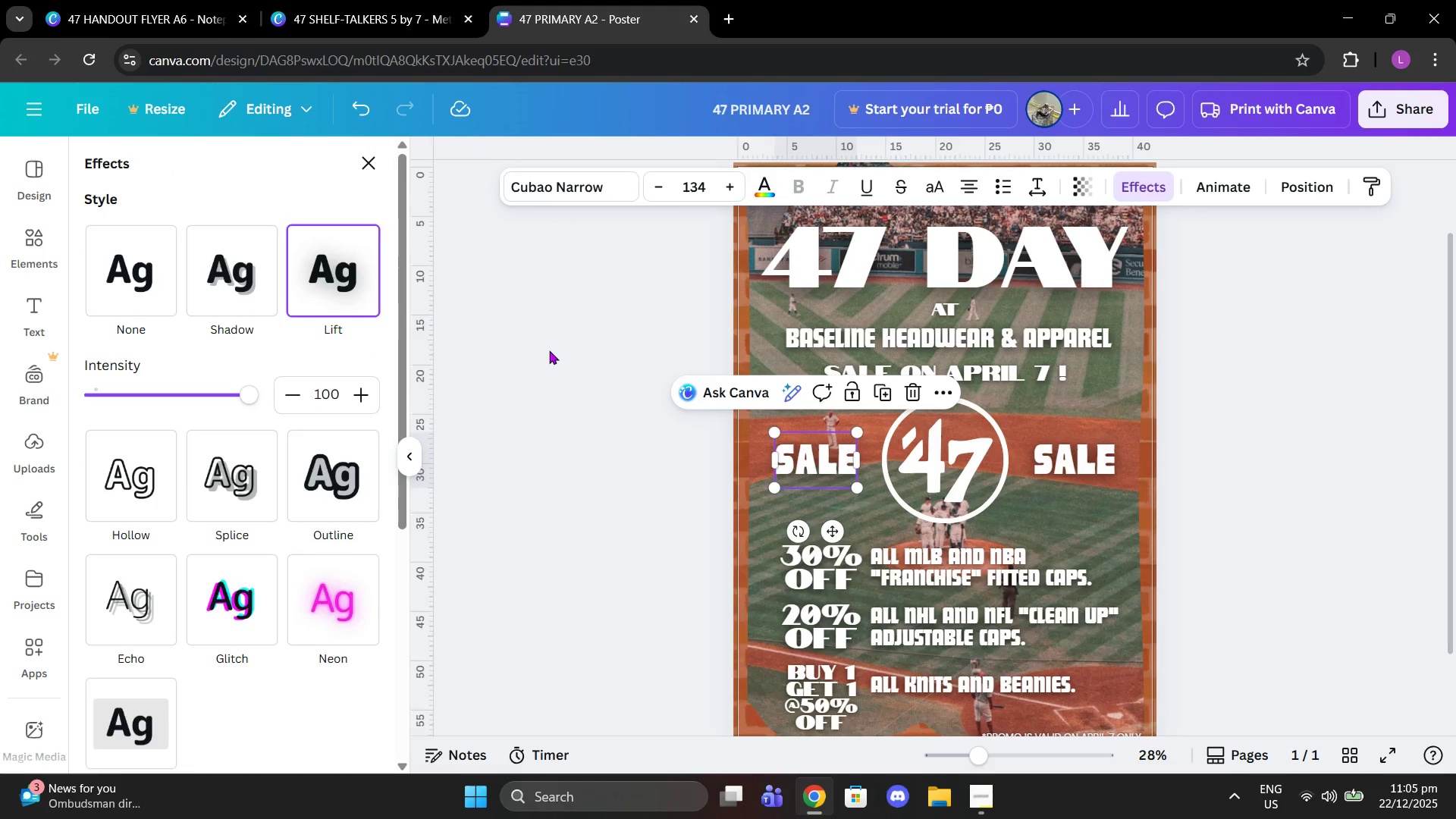 
double_click([387, 0])
 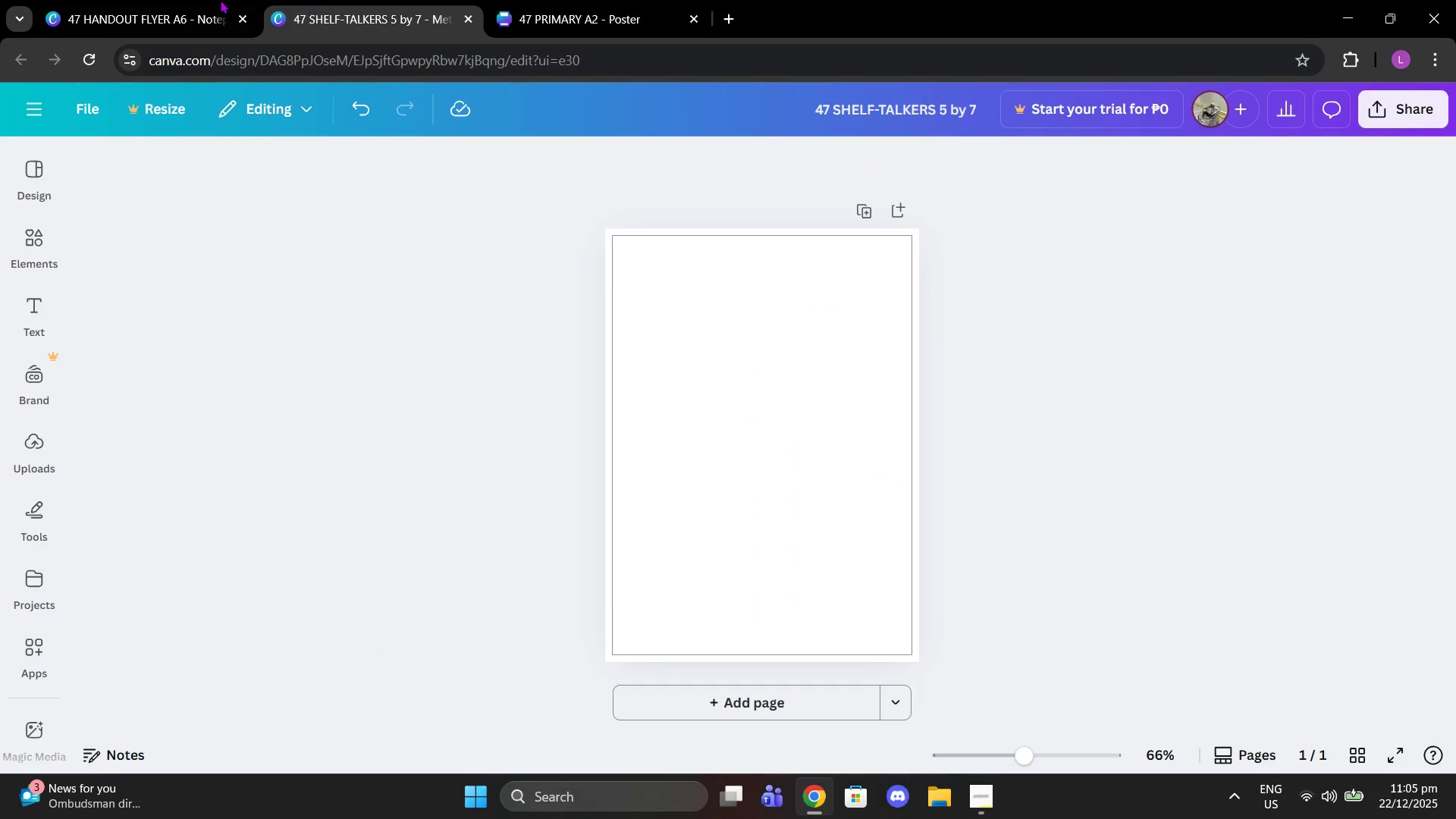 
left_click([218, 0])
 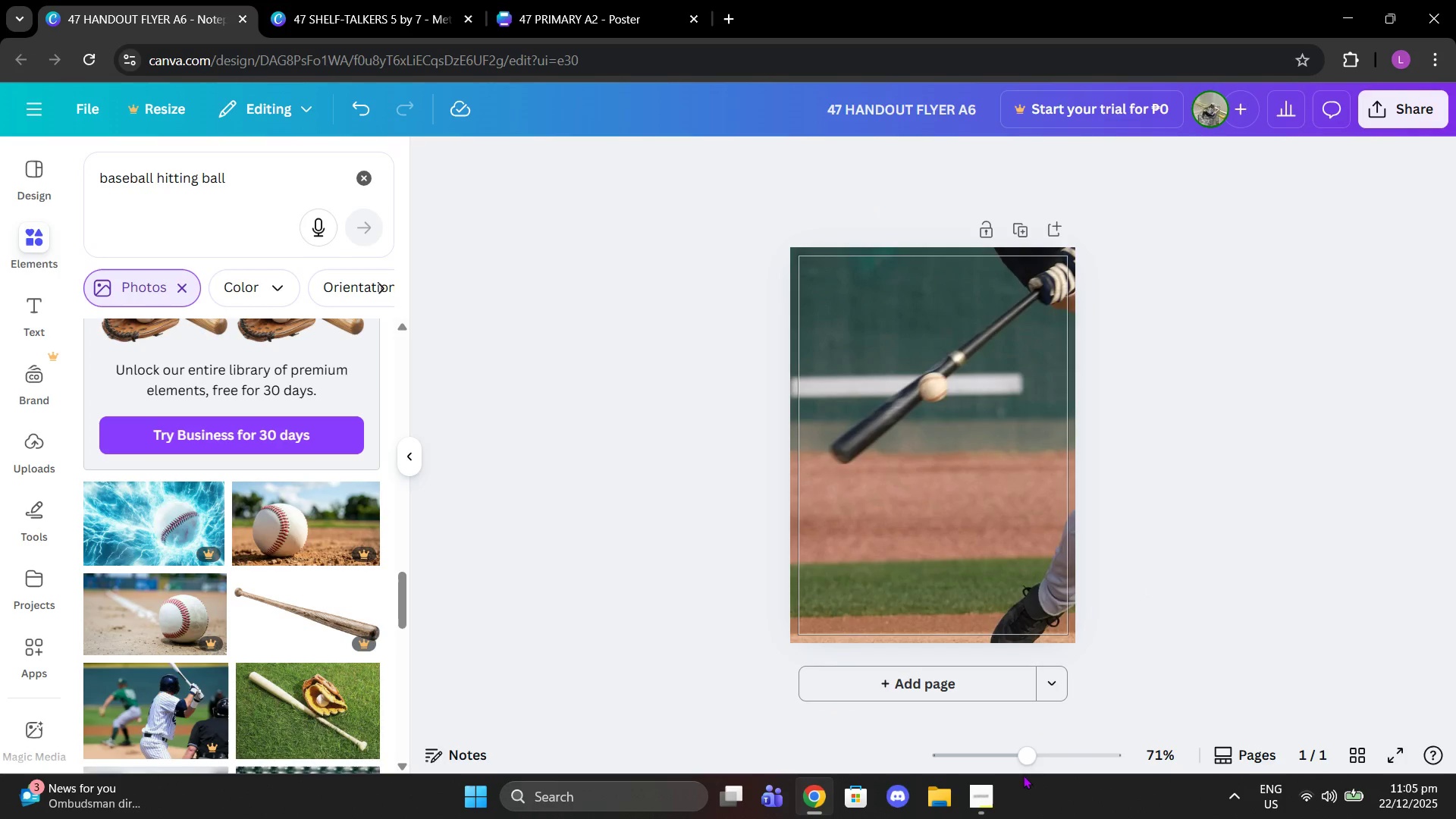 
left_click([991, 805])